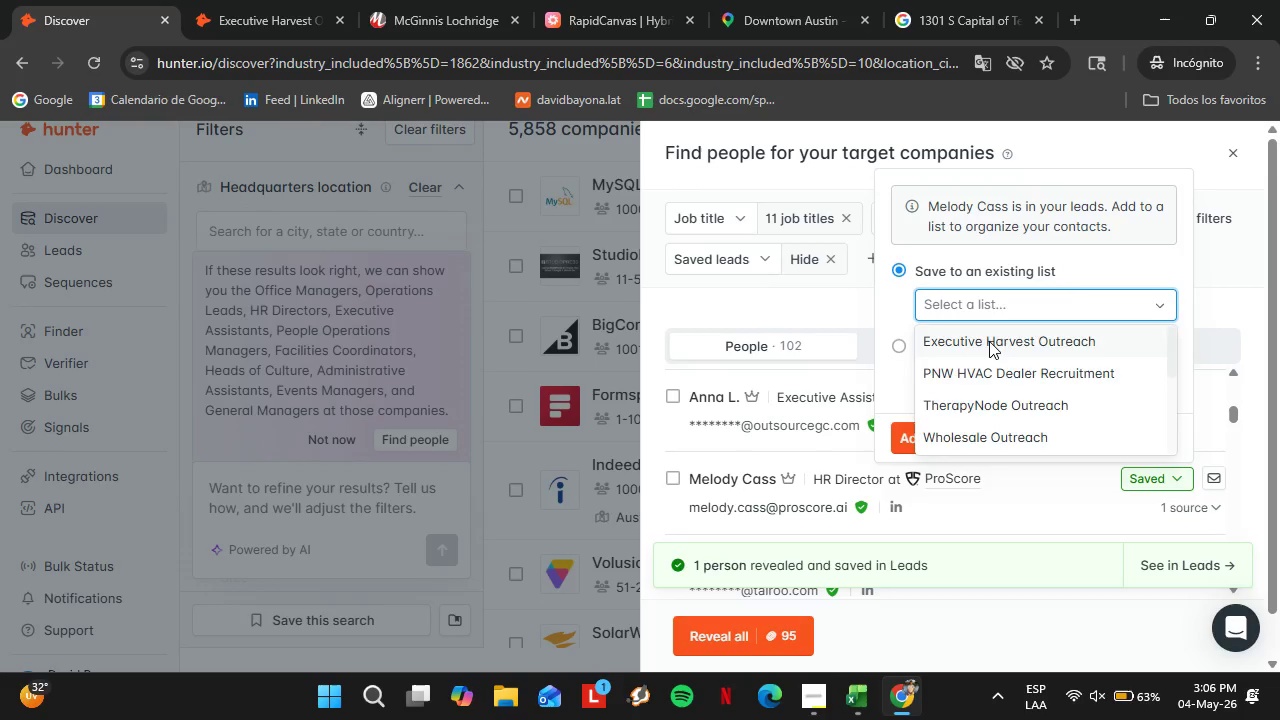 
left_click([989, 341])
 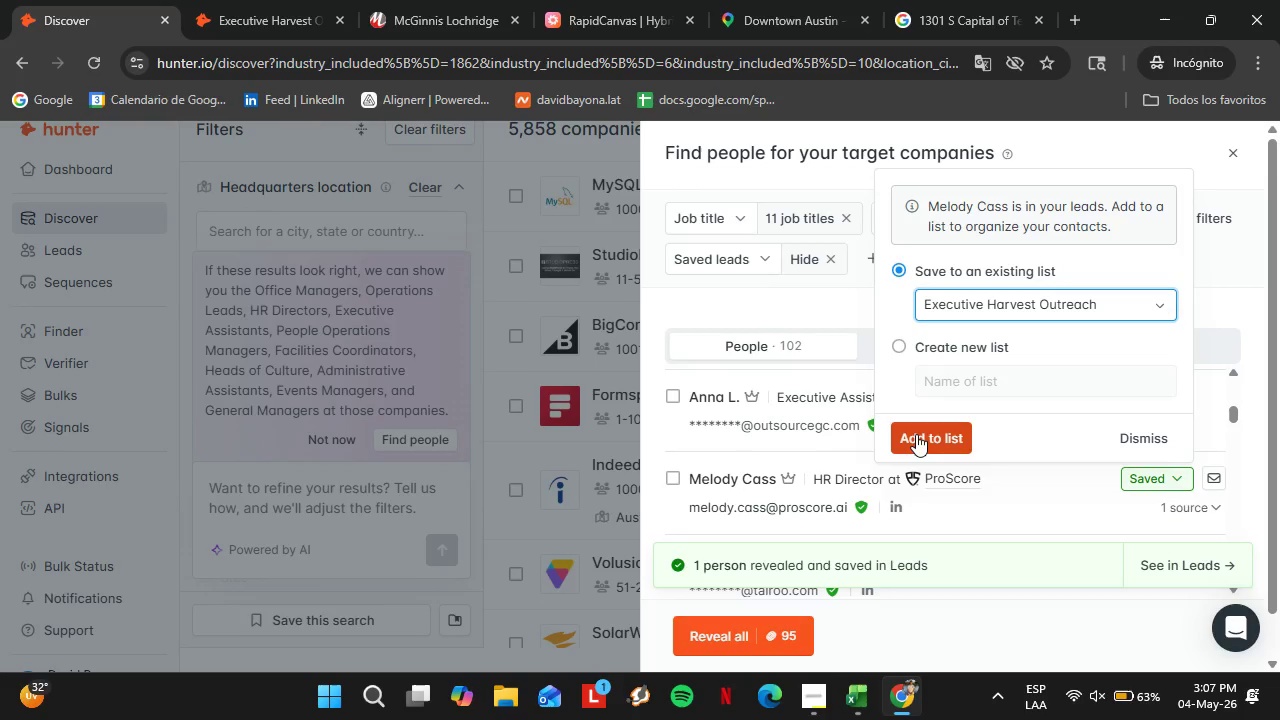 
left_click([916, 434])
 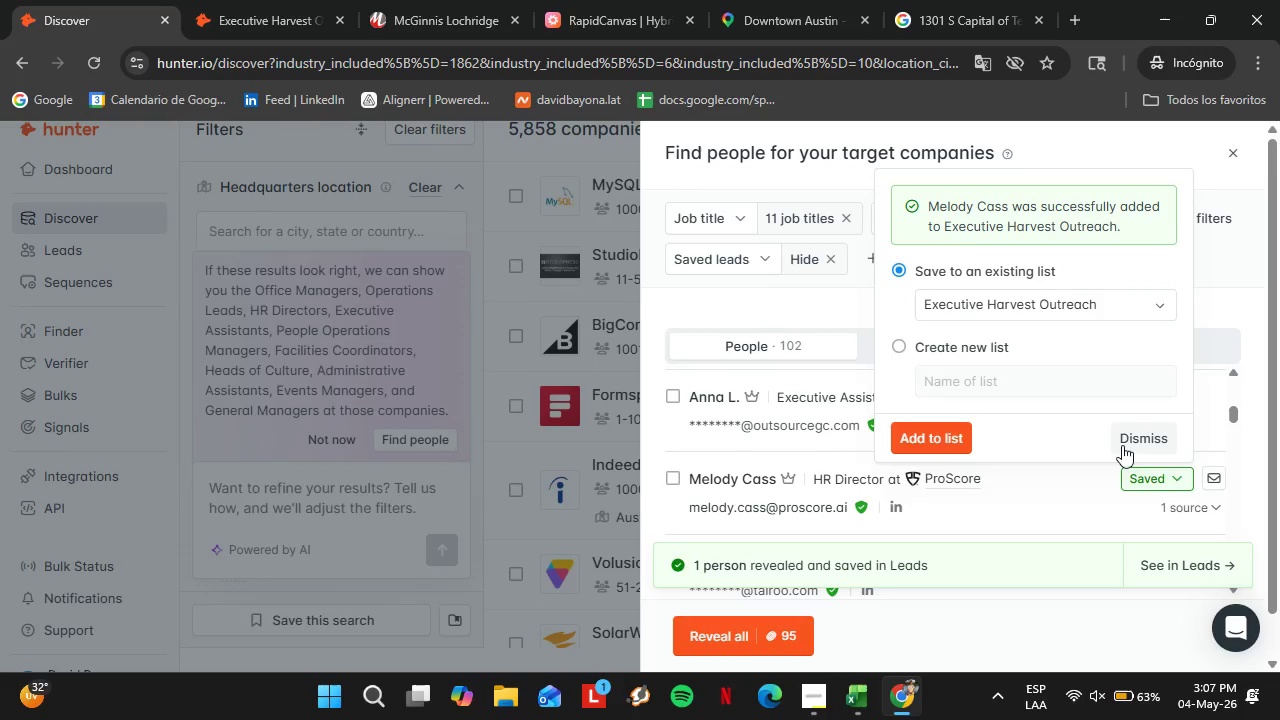 
left_click([1122, 445])
 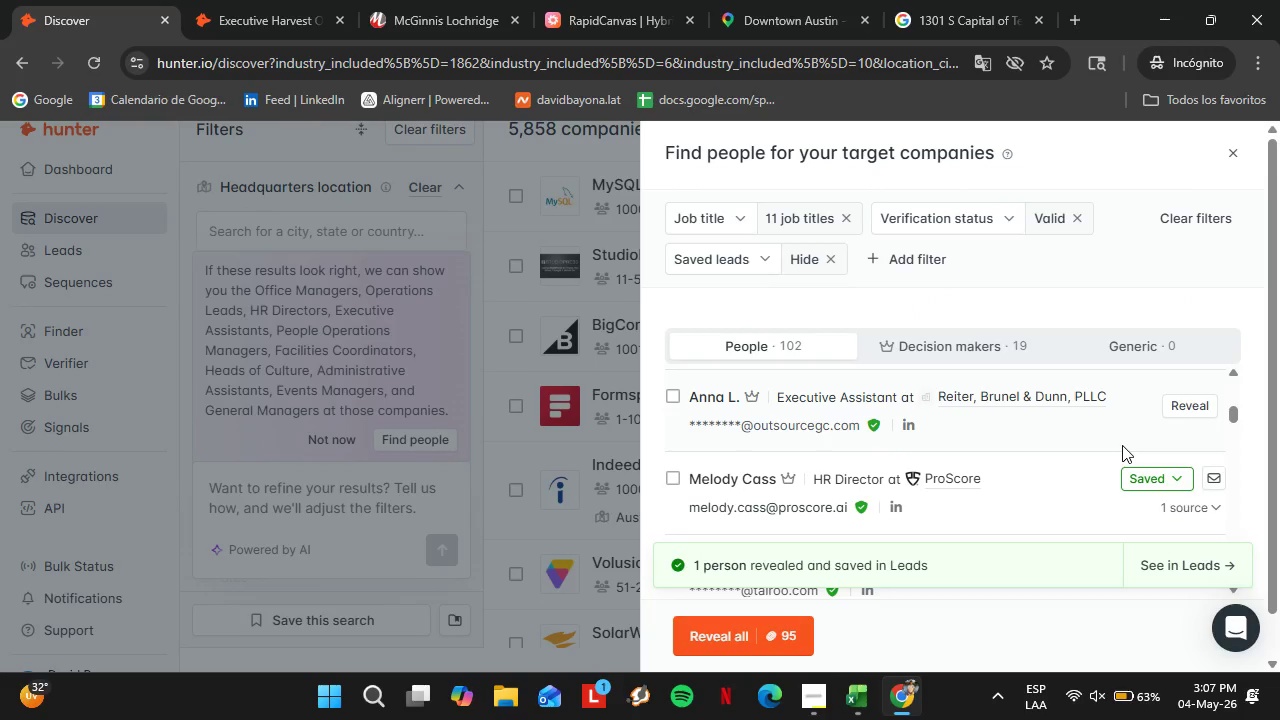 
wait(11.22)
 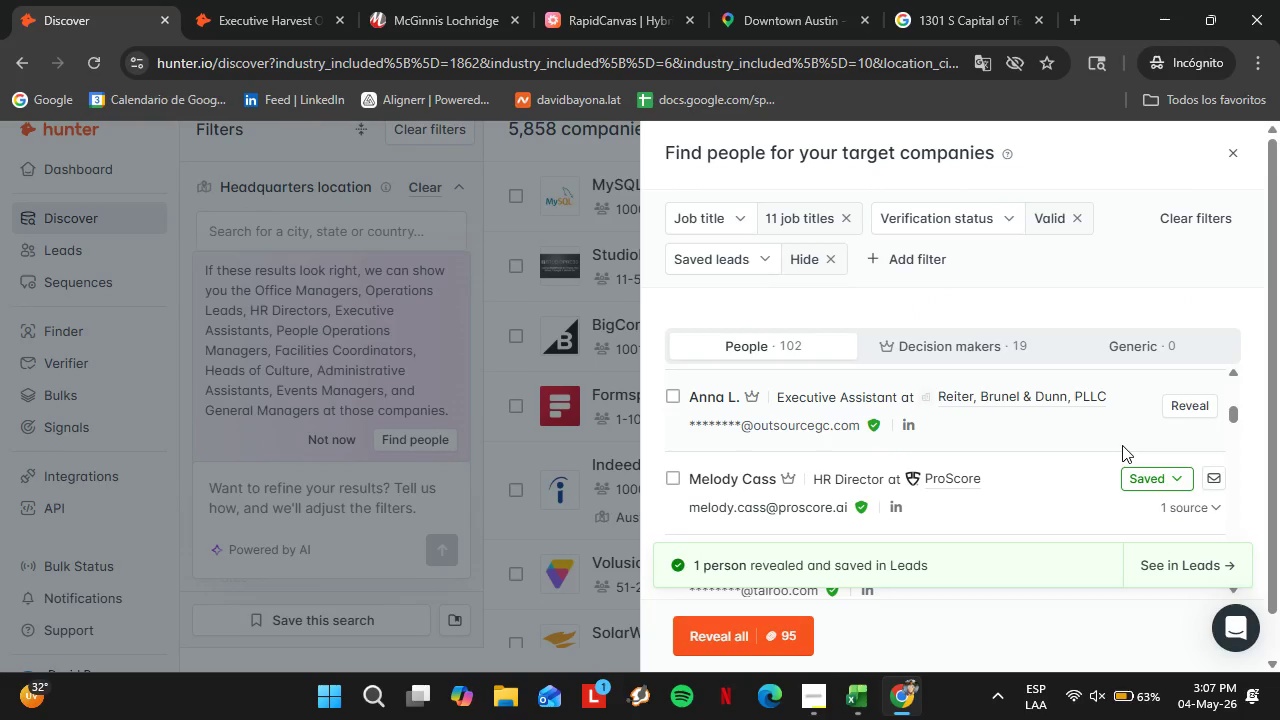 
scroll: coordinate [928, 467], scroll_direction: down, amount: 1.0
 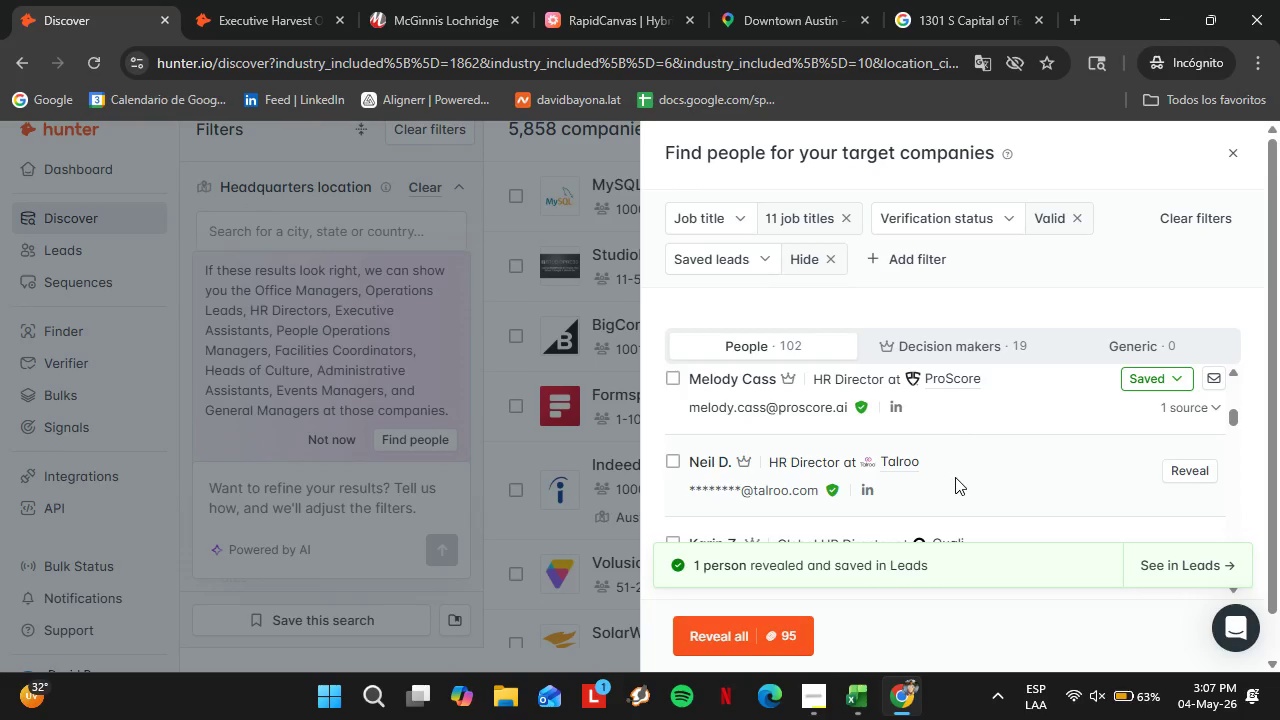 
scroll: coordinate [1057, 458], scroll_direction: none, amount: 0.0
 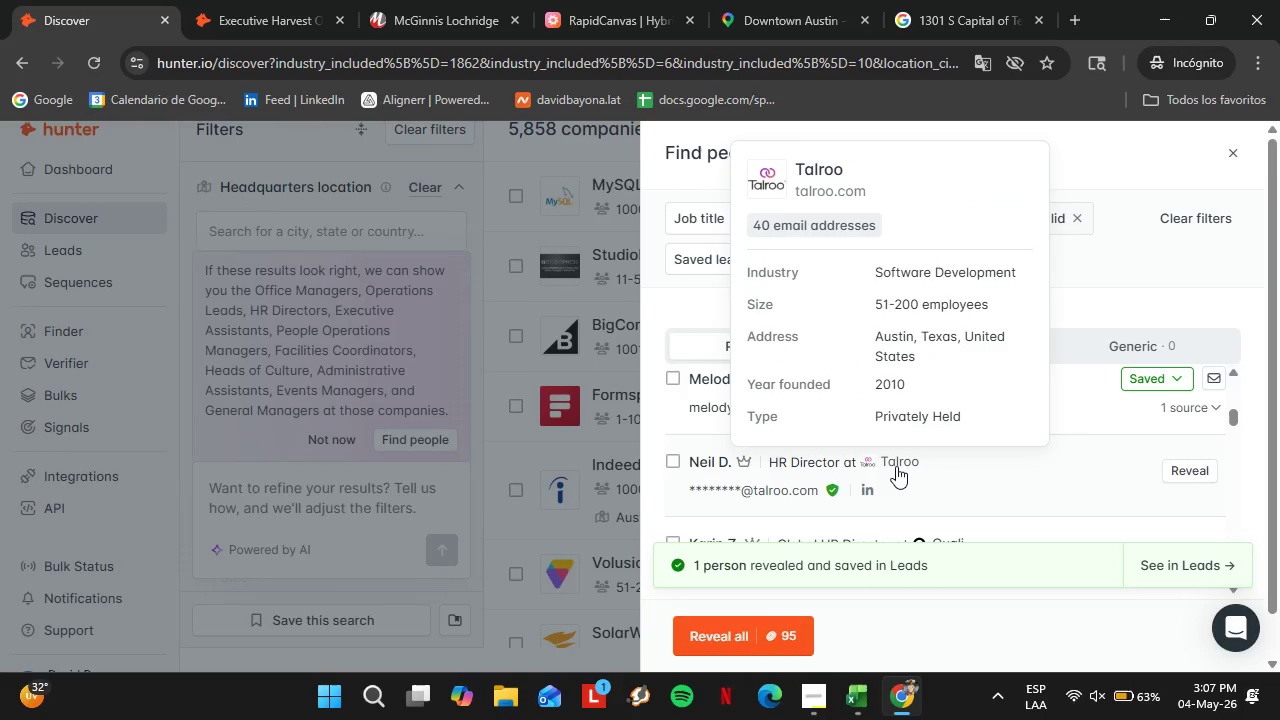 
left_click([1175, 466])
 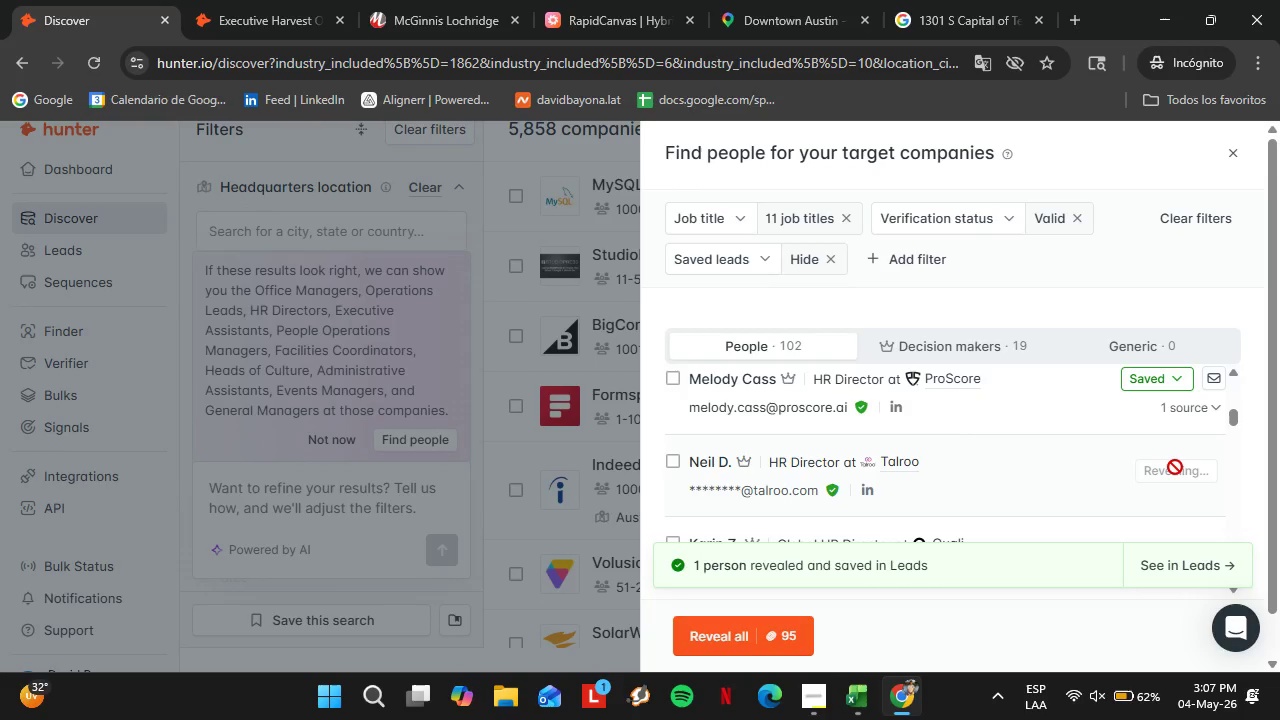 
left_click([1157, 467])
 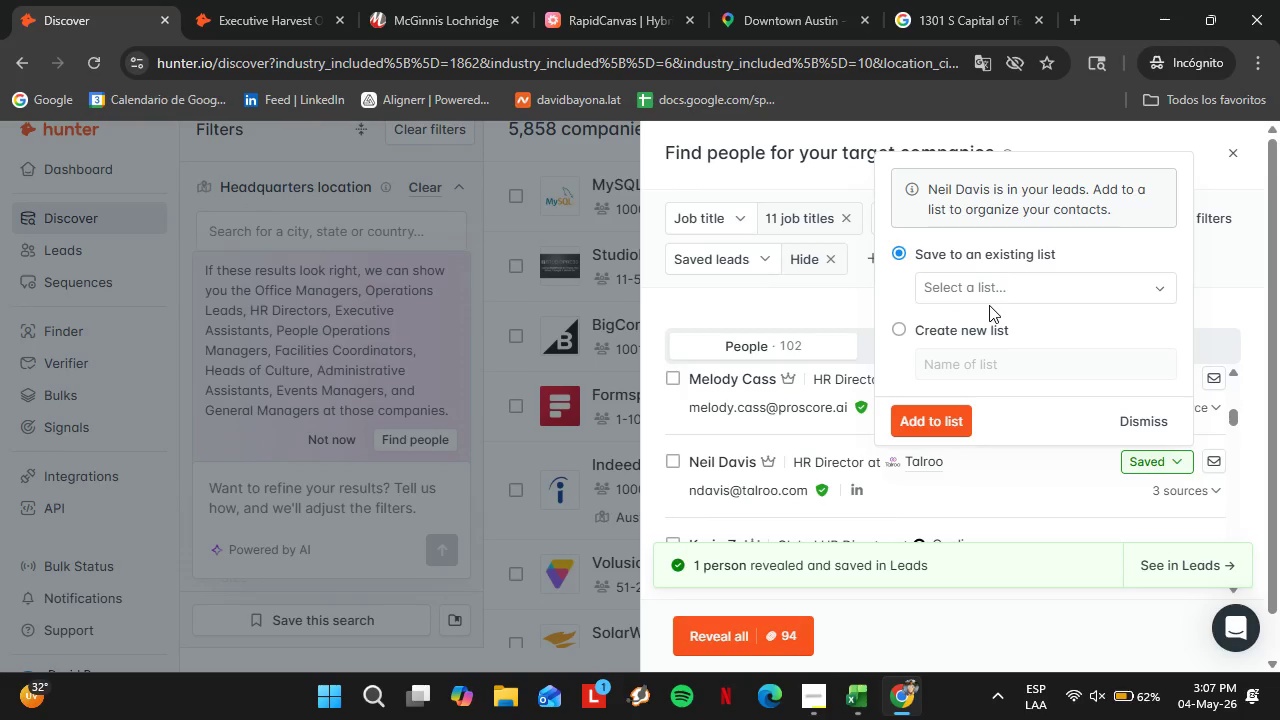 
left_click([985, 302])
 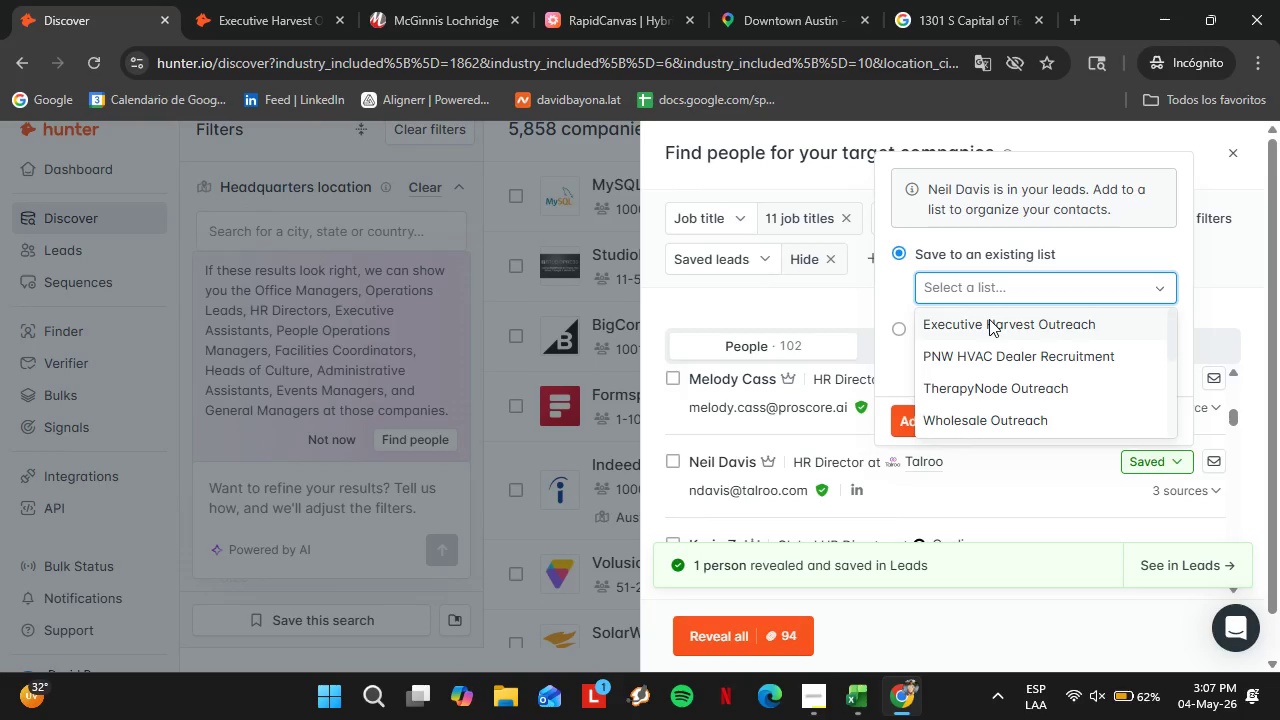 
left_click([989, 319])
 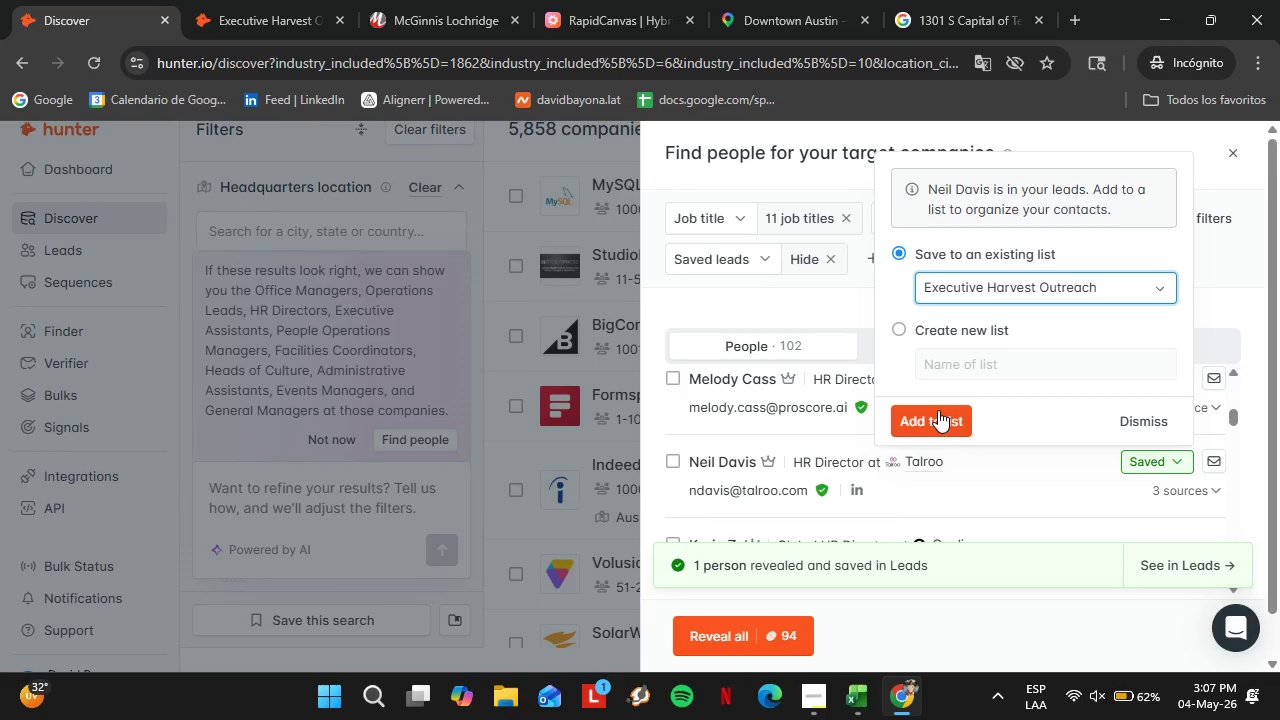 
double_click([938, 410])
 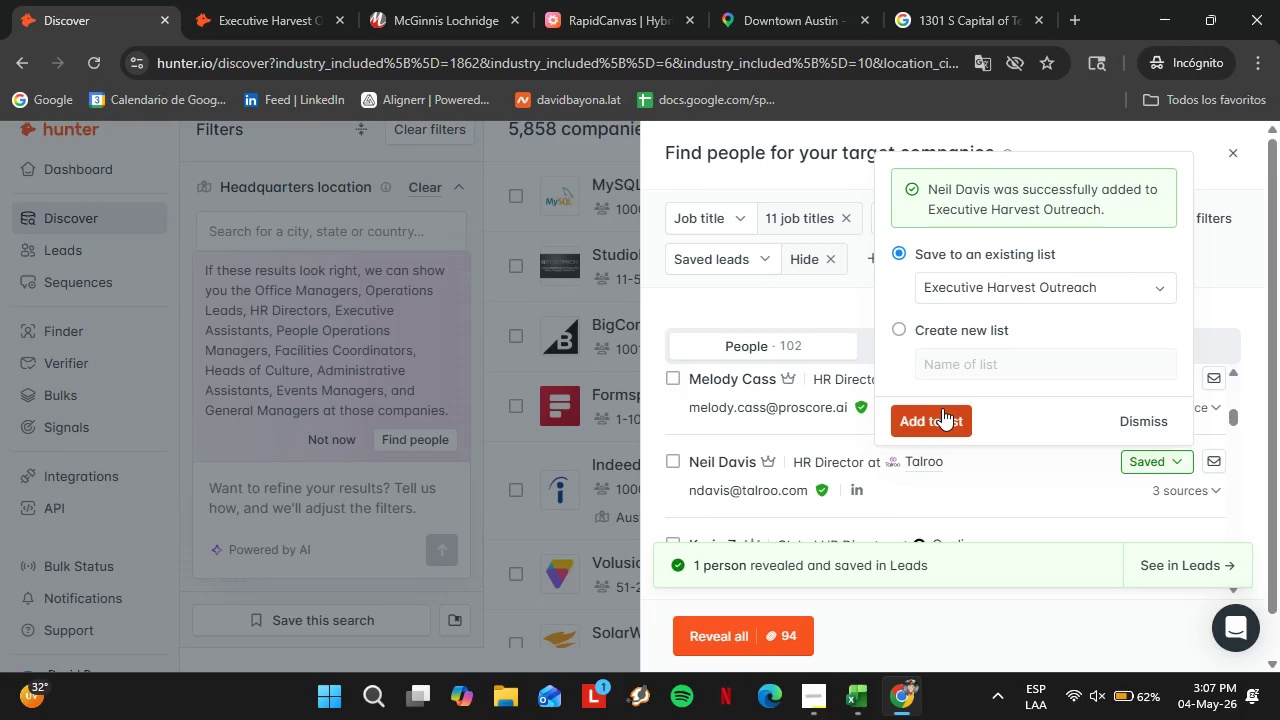 
wait(7.52)
 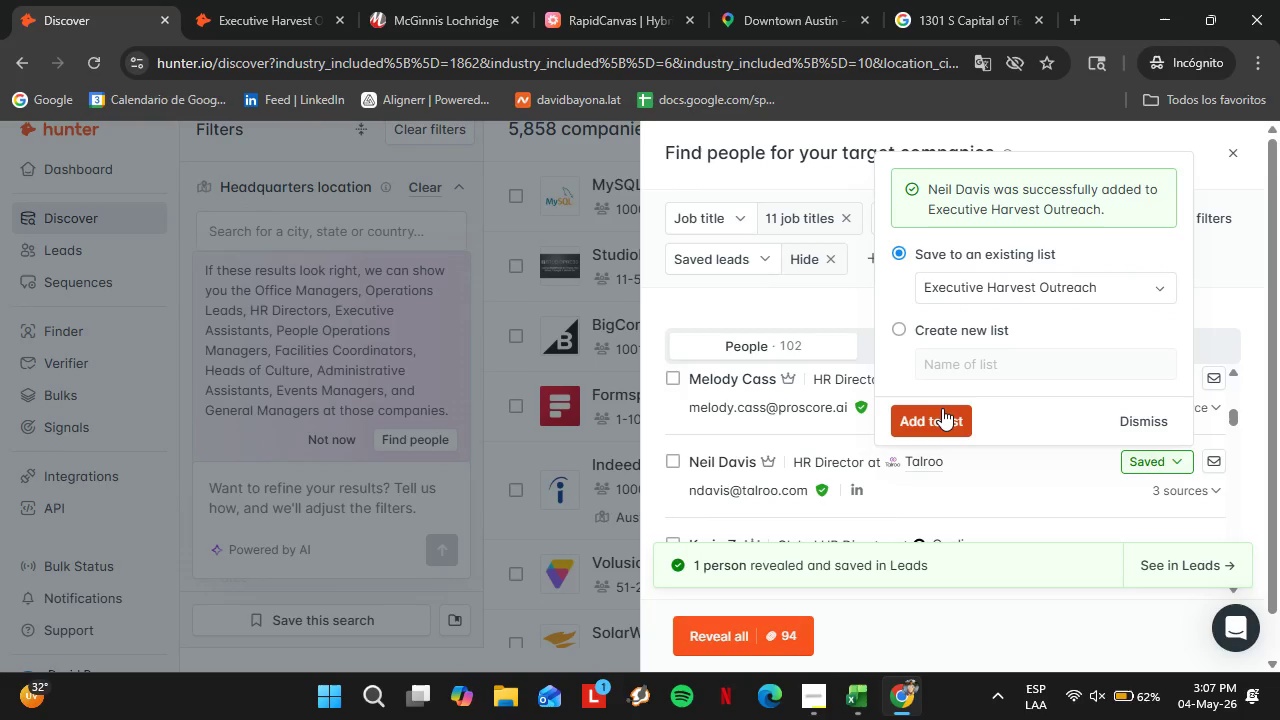 
scroll: coordinate [857, 490], scroll_direction: down, amount: 5.0
 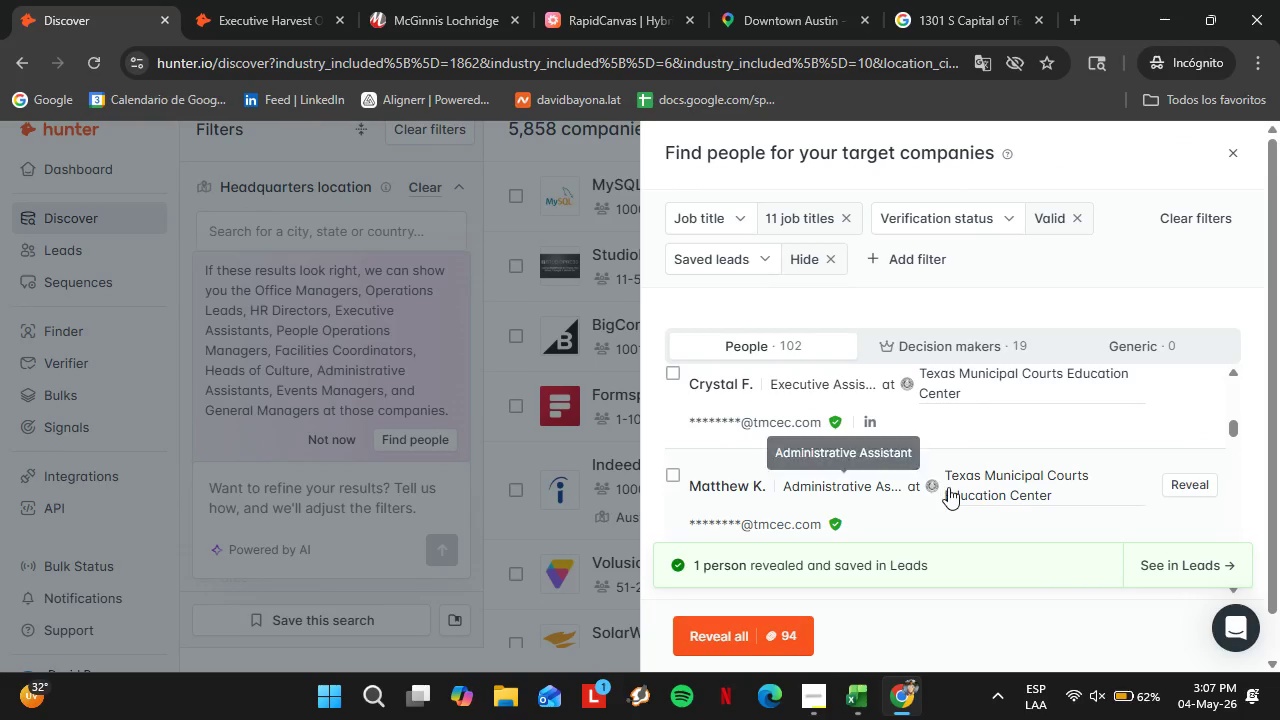 
scroll: coordinate [810, 487], scroll_direction: down, amount: 2.0
 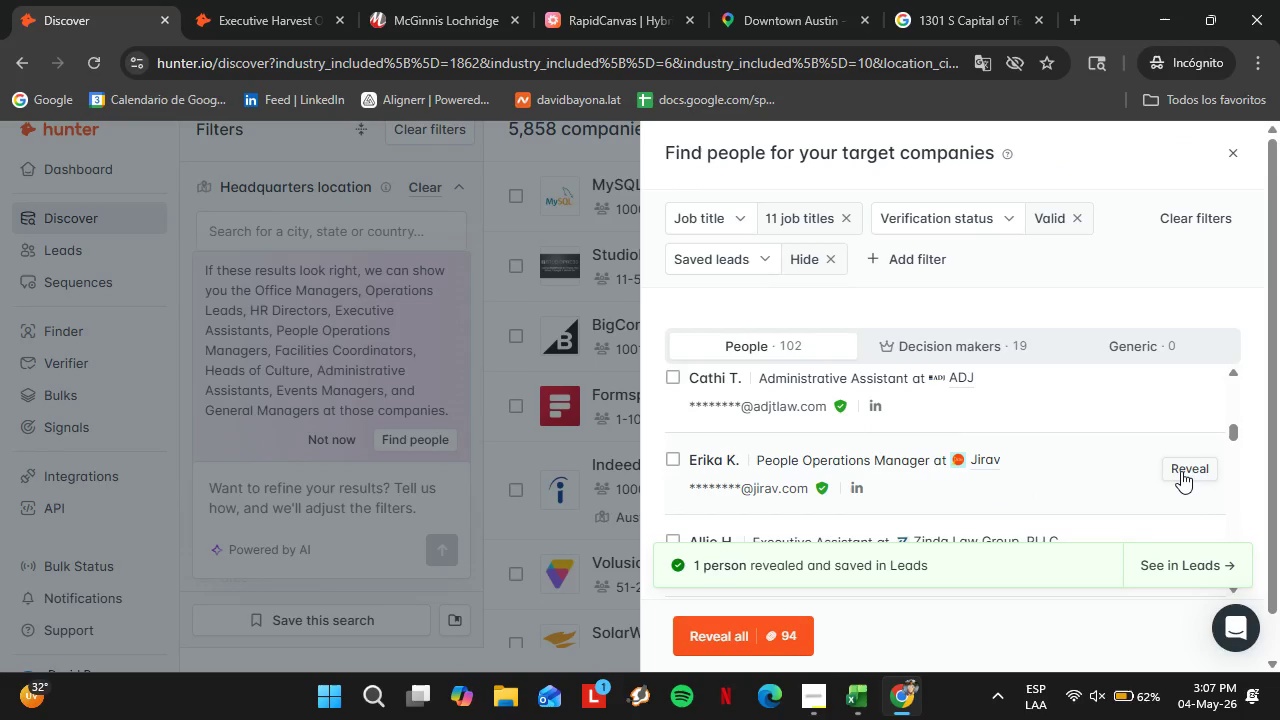 
left_click([1181, 468])
 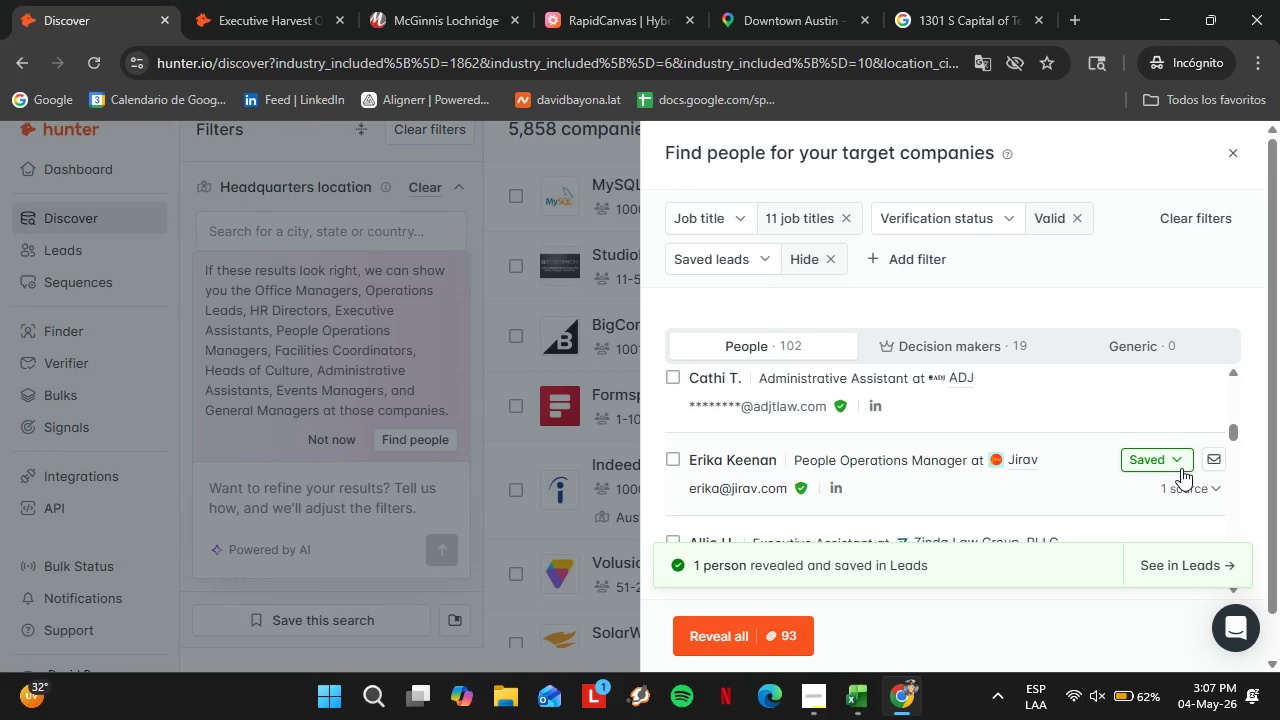 
left_click([1135, 464])
 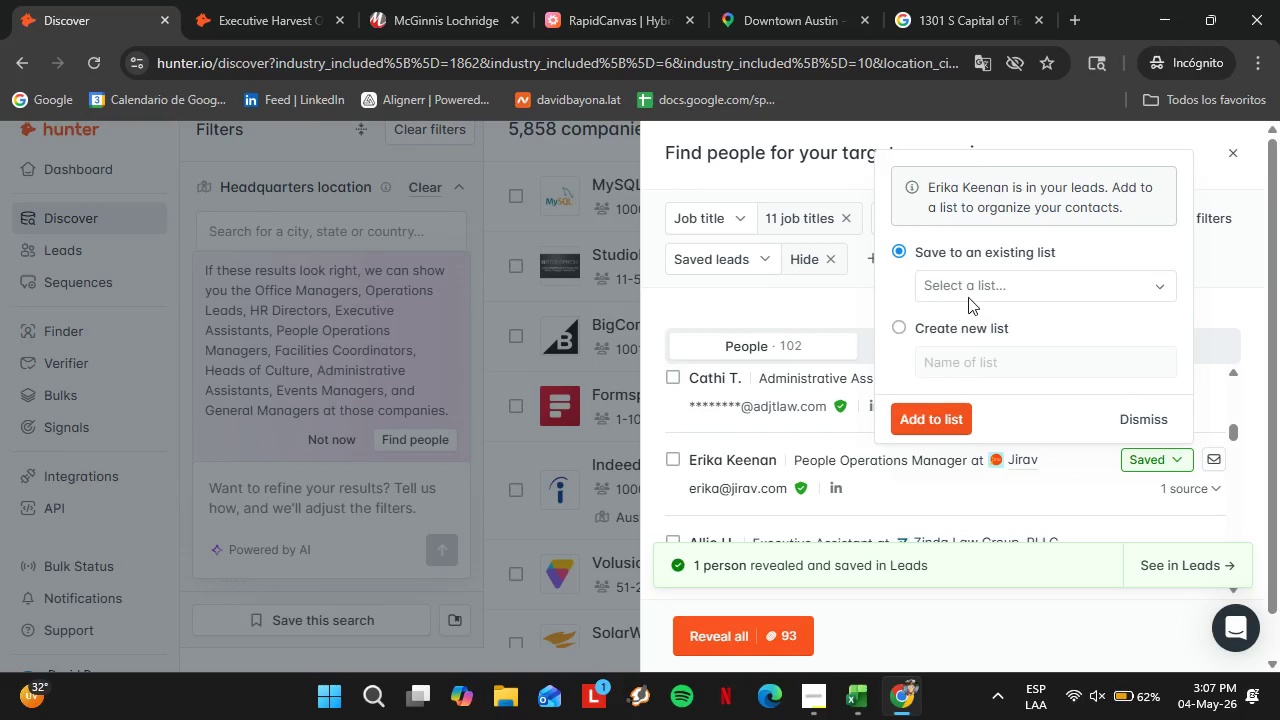 
left_click([968, 297])
 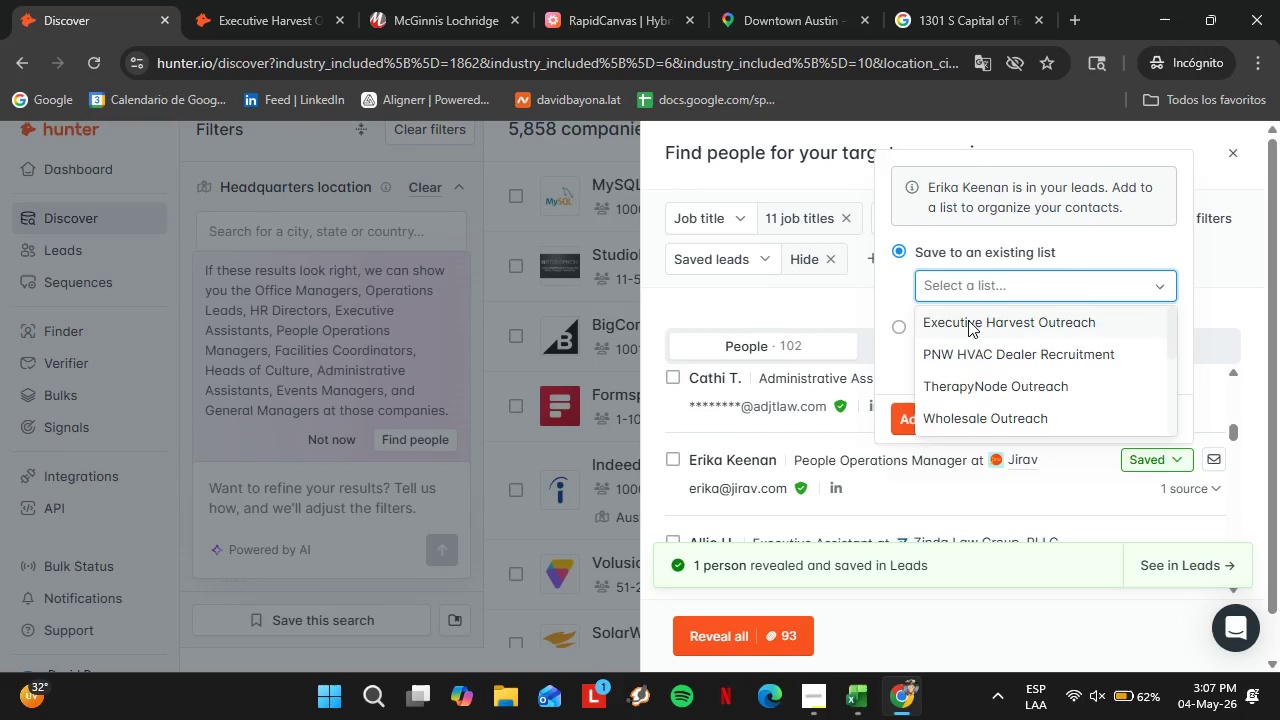 
left_click([968, 320])
 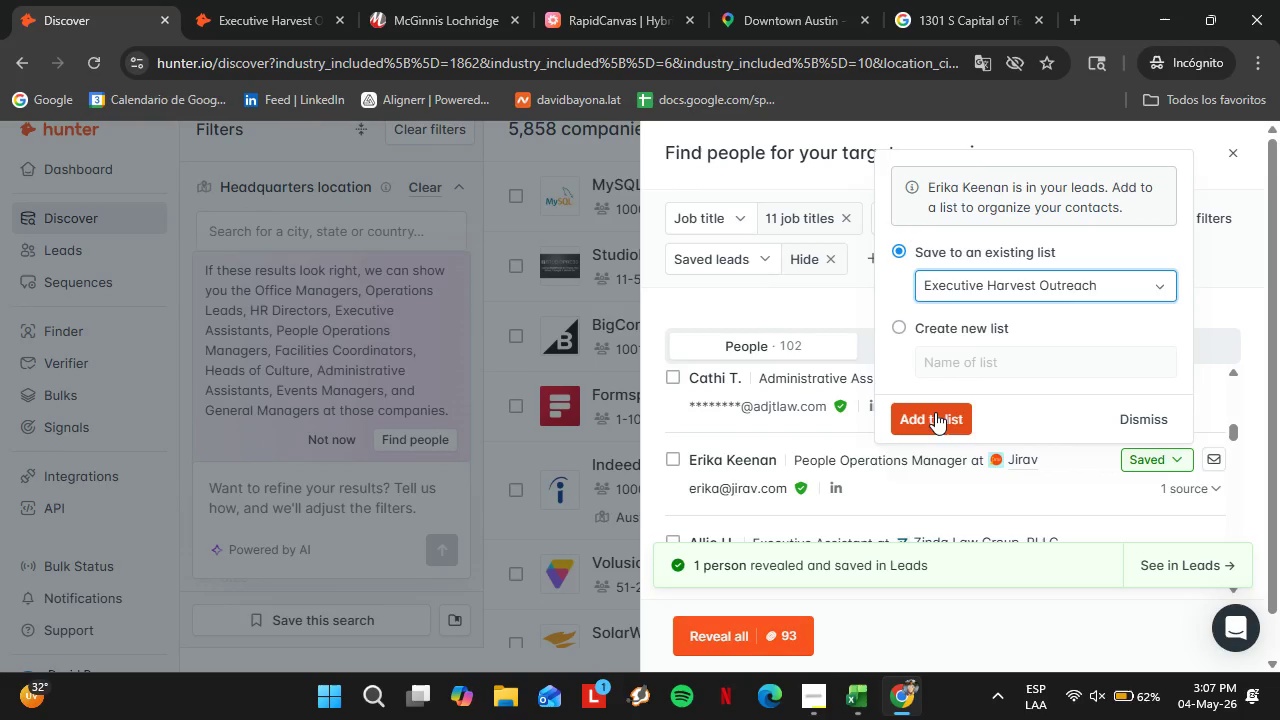 
left_click([935, 412])
 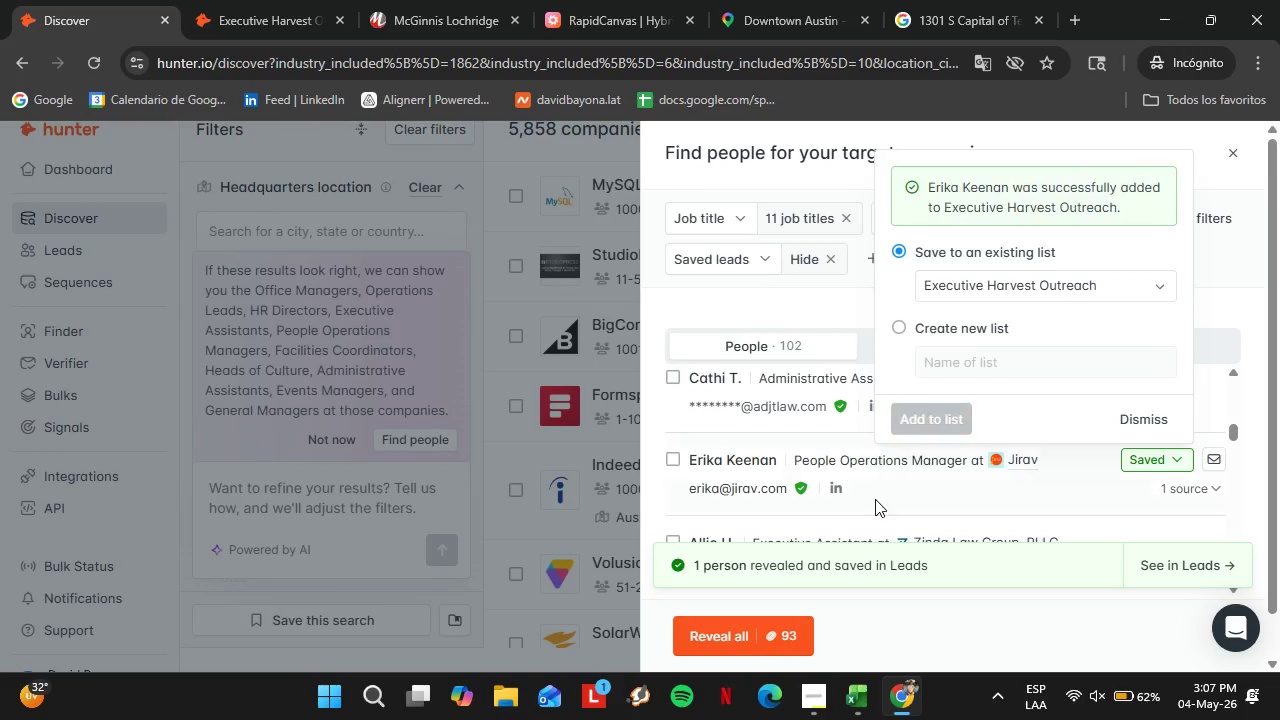 
left_click([875, 499])
 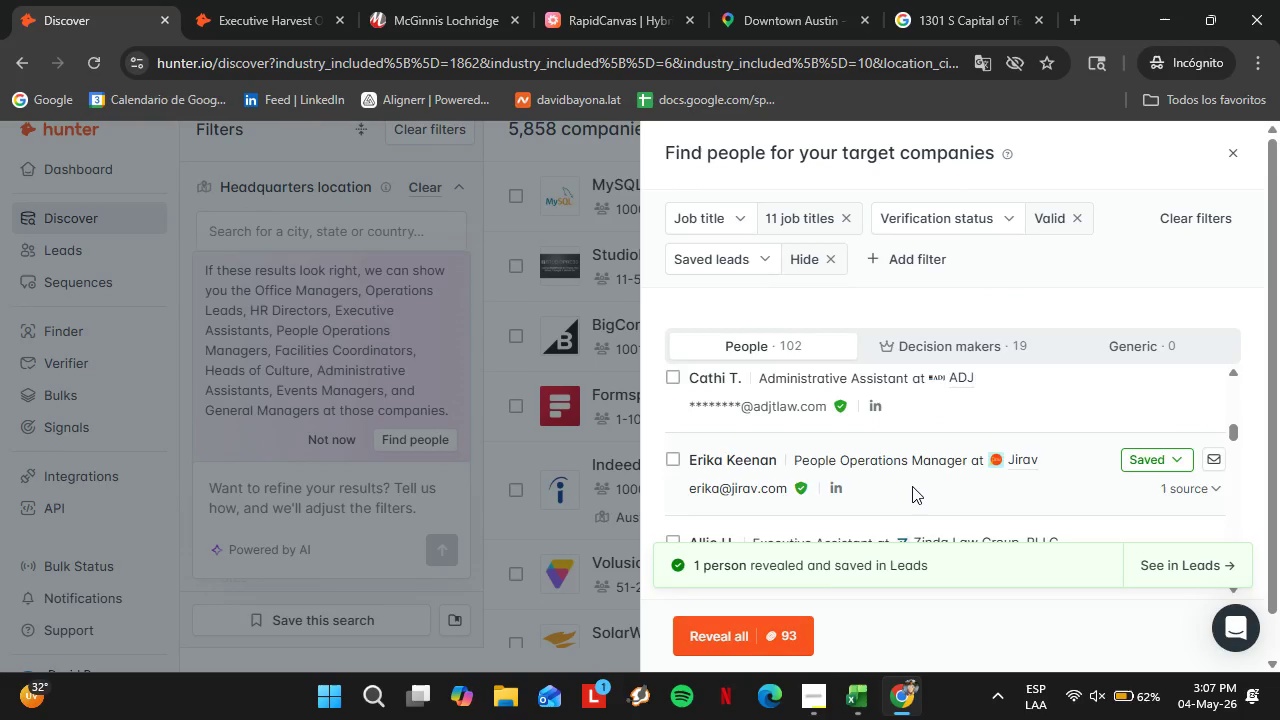 
scroll: coordinate [957, 484], scroll_direction: down, amount: 3.0
 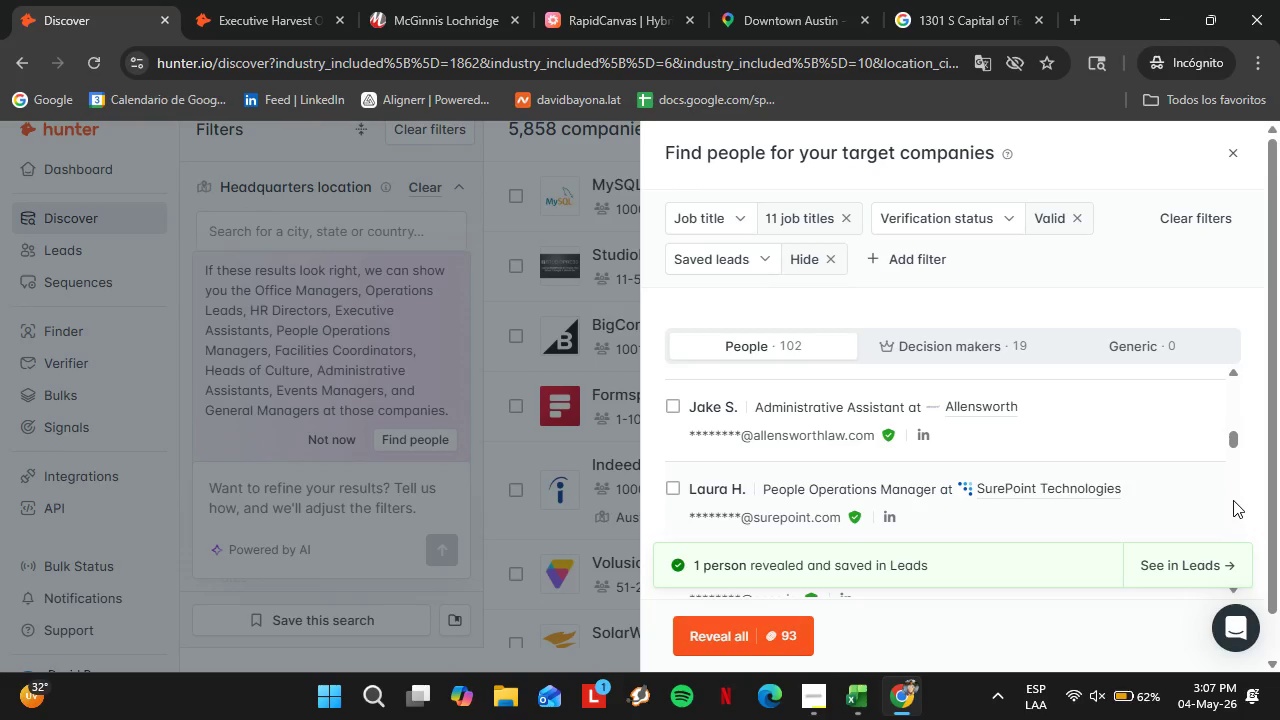 
left_click([1198, 494])
 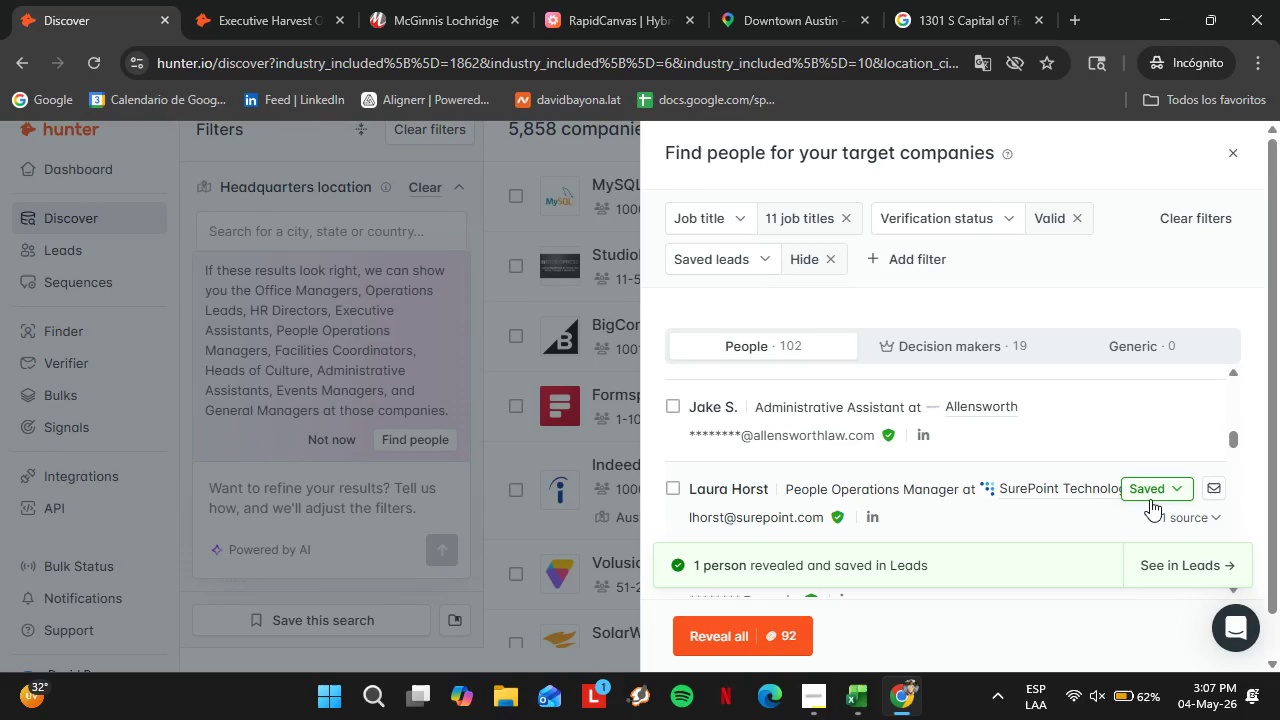 
left_click([1141, 489])
 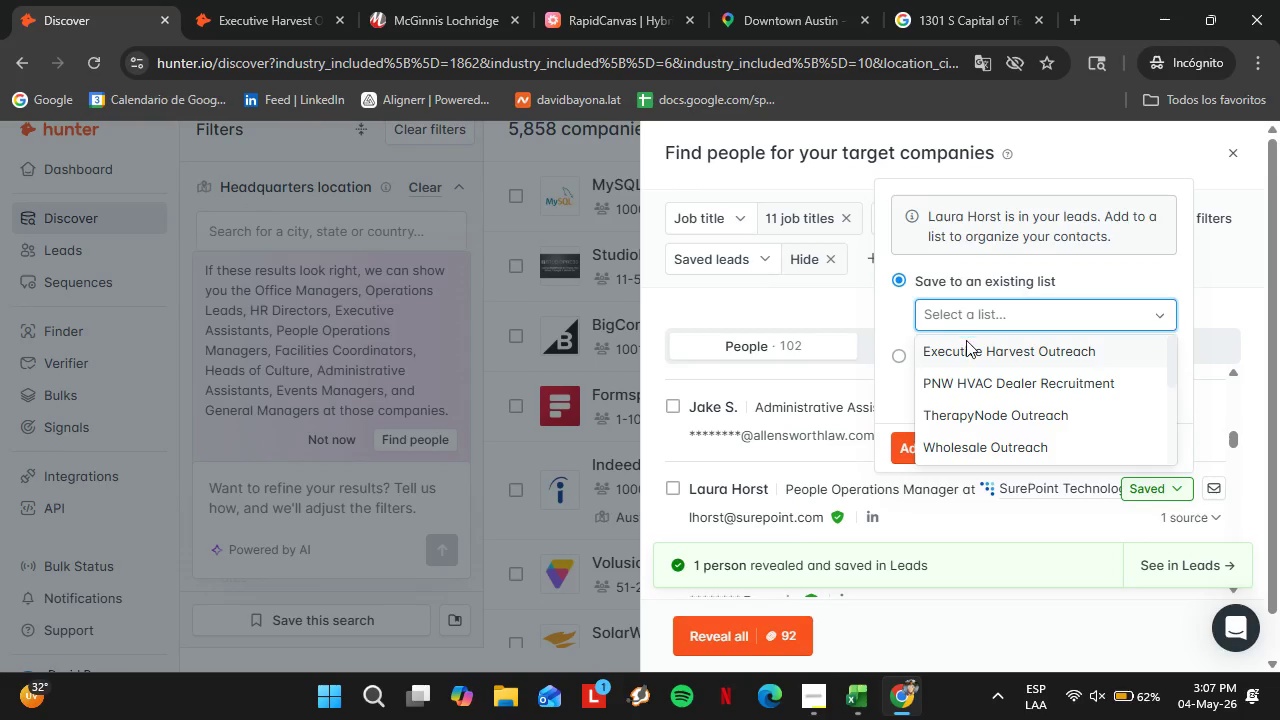 
double_click([972, 353])
 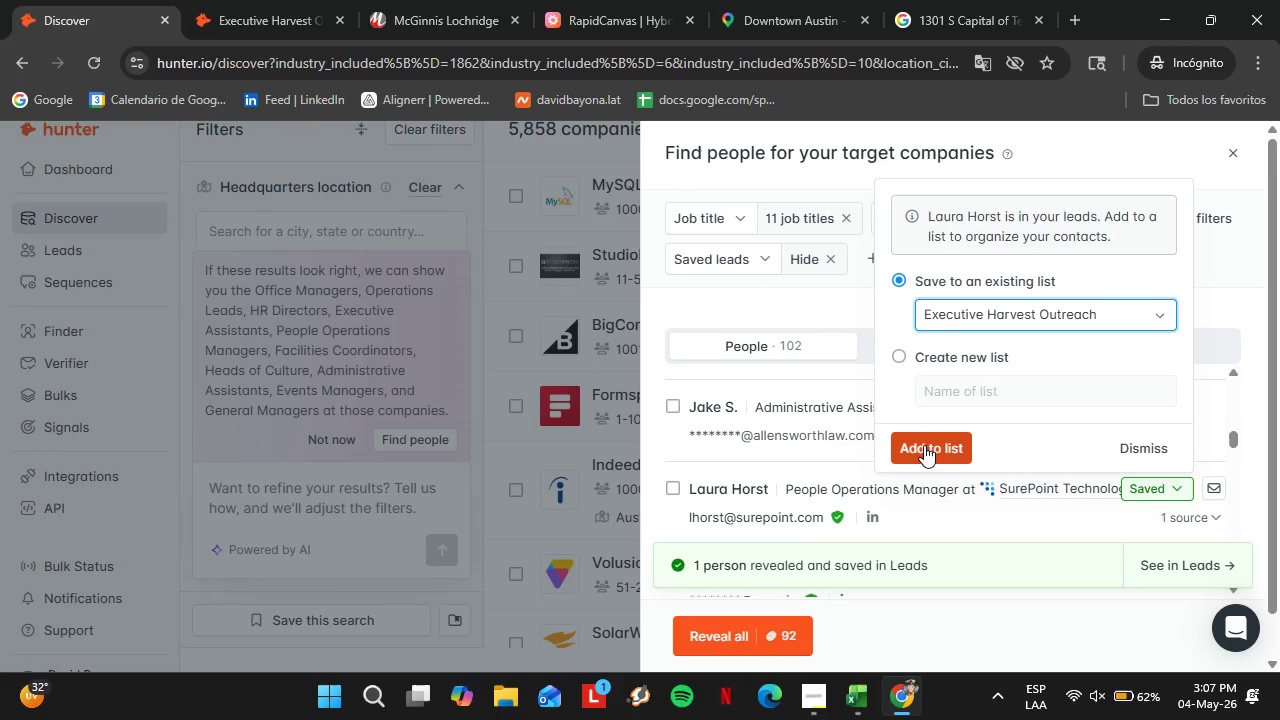 
triple_click([924, 445])
 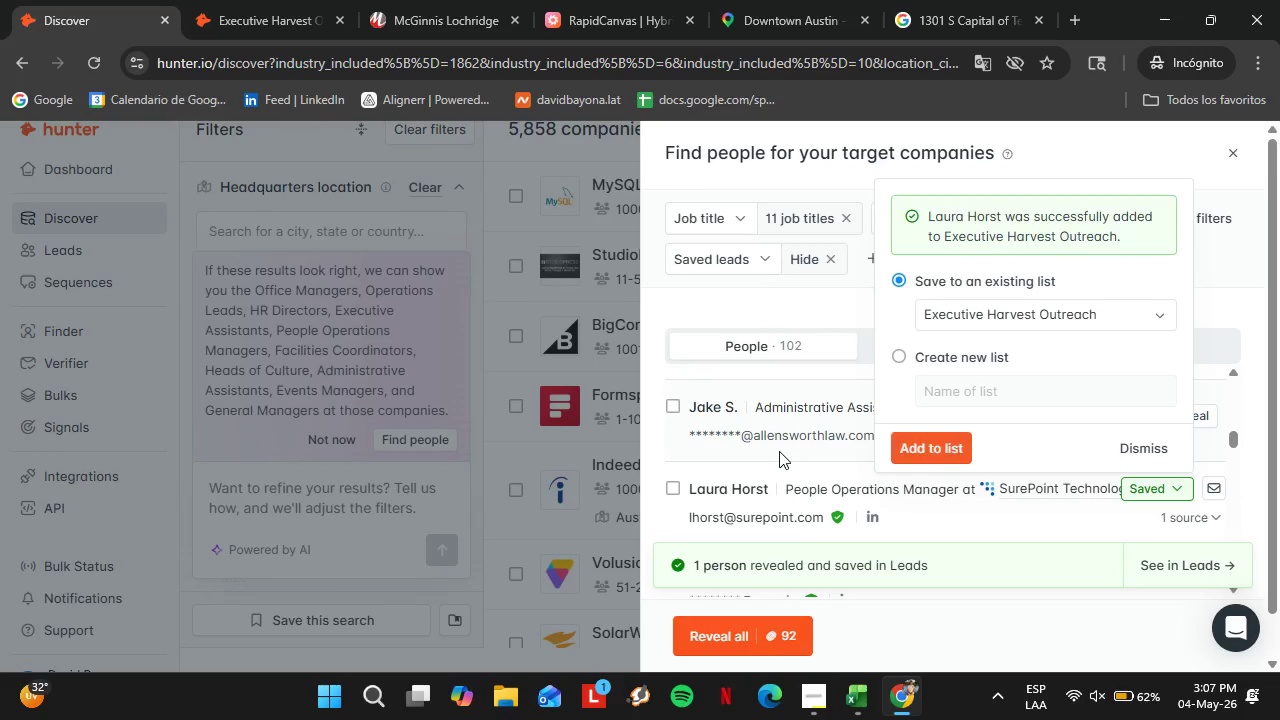 
scroll: coordinate [779, 451], scroll_direction: down, amount: 2.0
 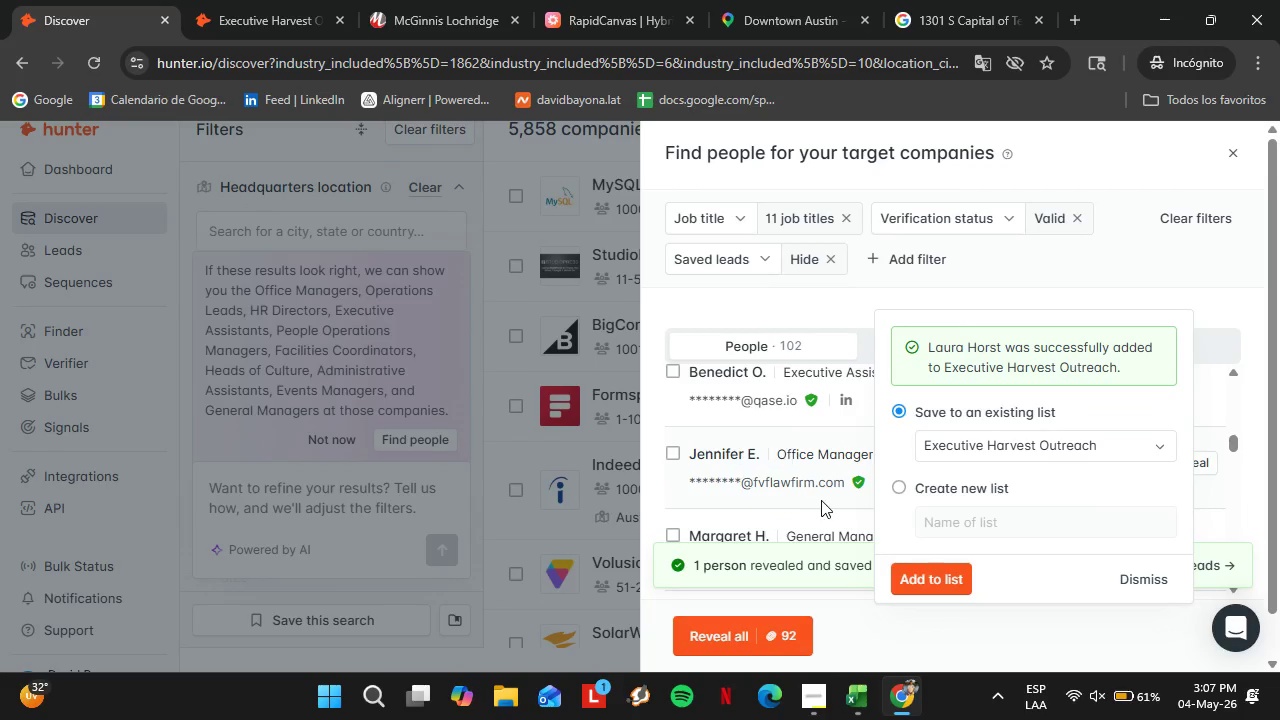 
left_click_drag(start_coordinate=[820, 501], to_coordinate=[1165, 509])
 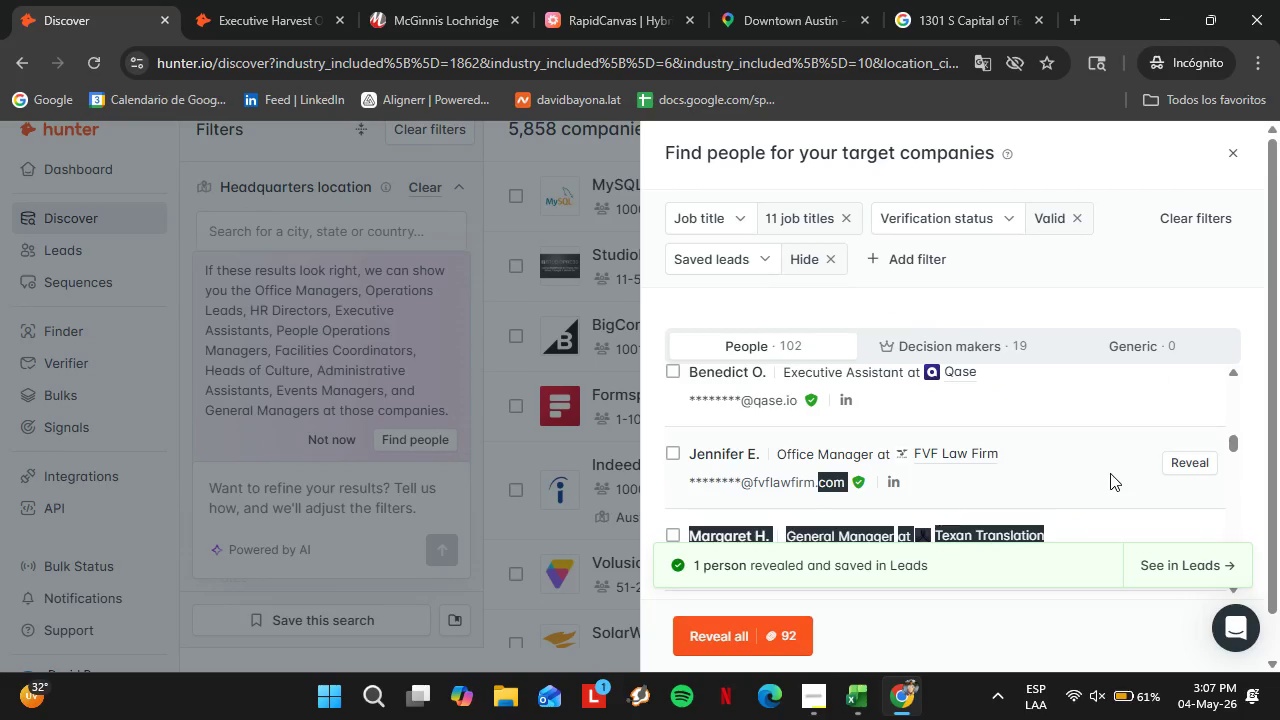 
left_click([1110, 473])
 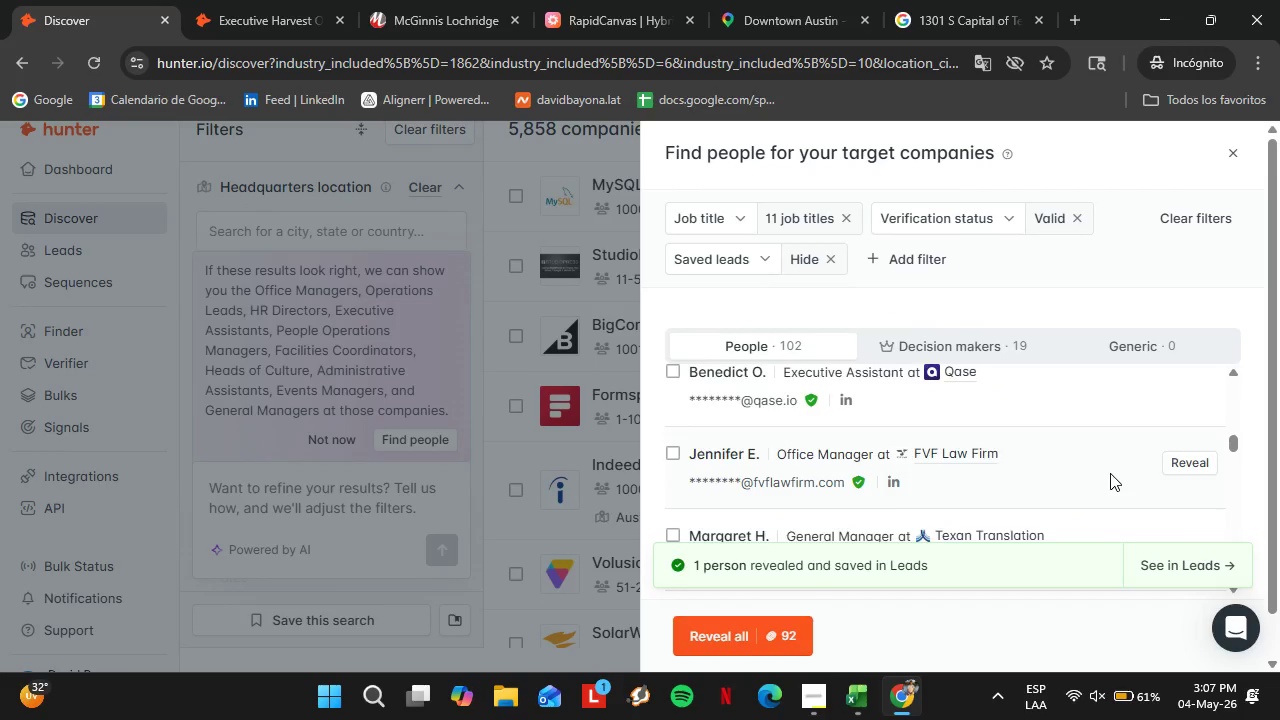 
scroll: coordinate [1110, 473], scroll_direction: down, amount: 1.0
 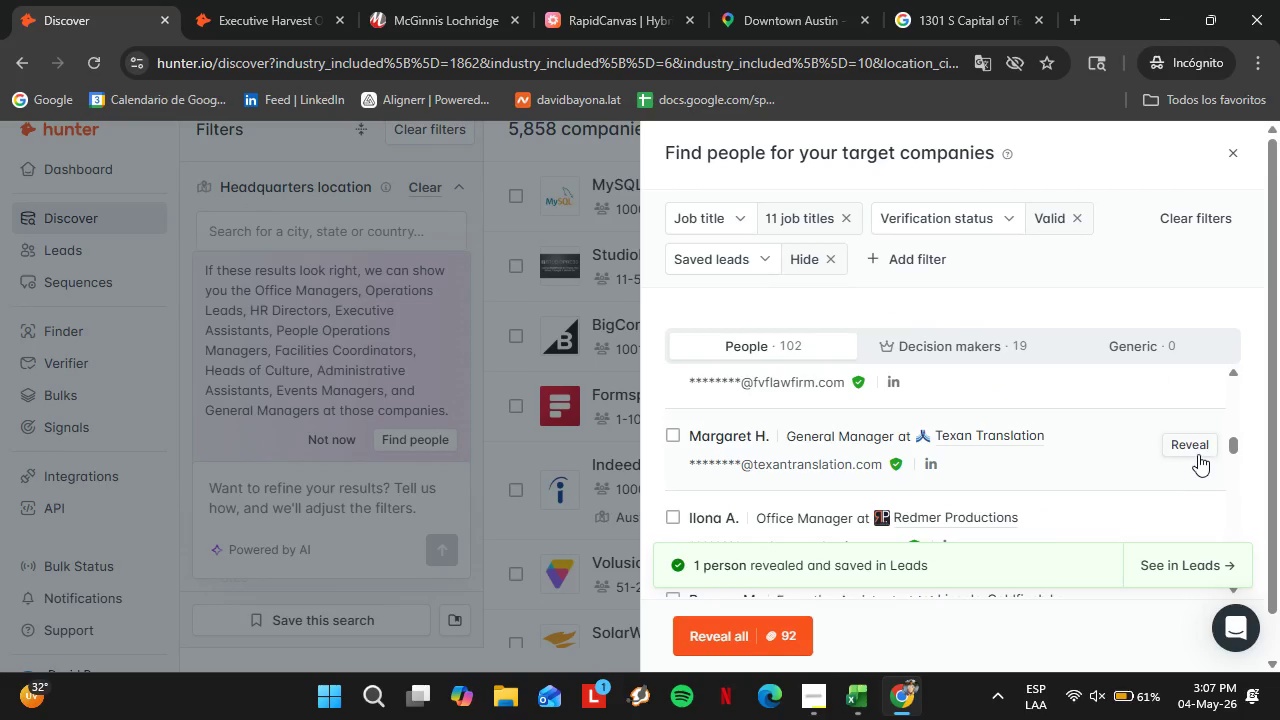 
left_click([1190, 448])
 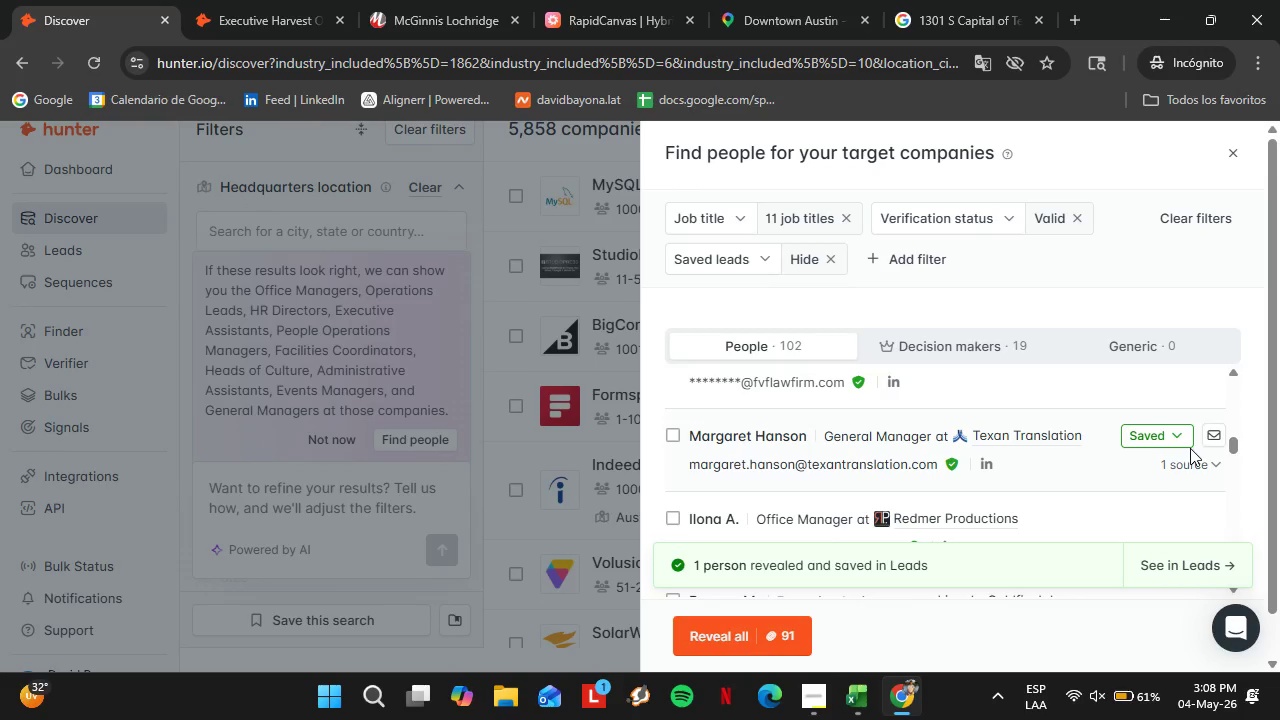 
left_click([1153, 437])
 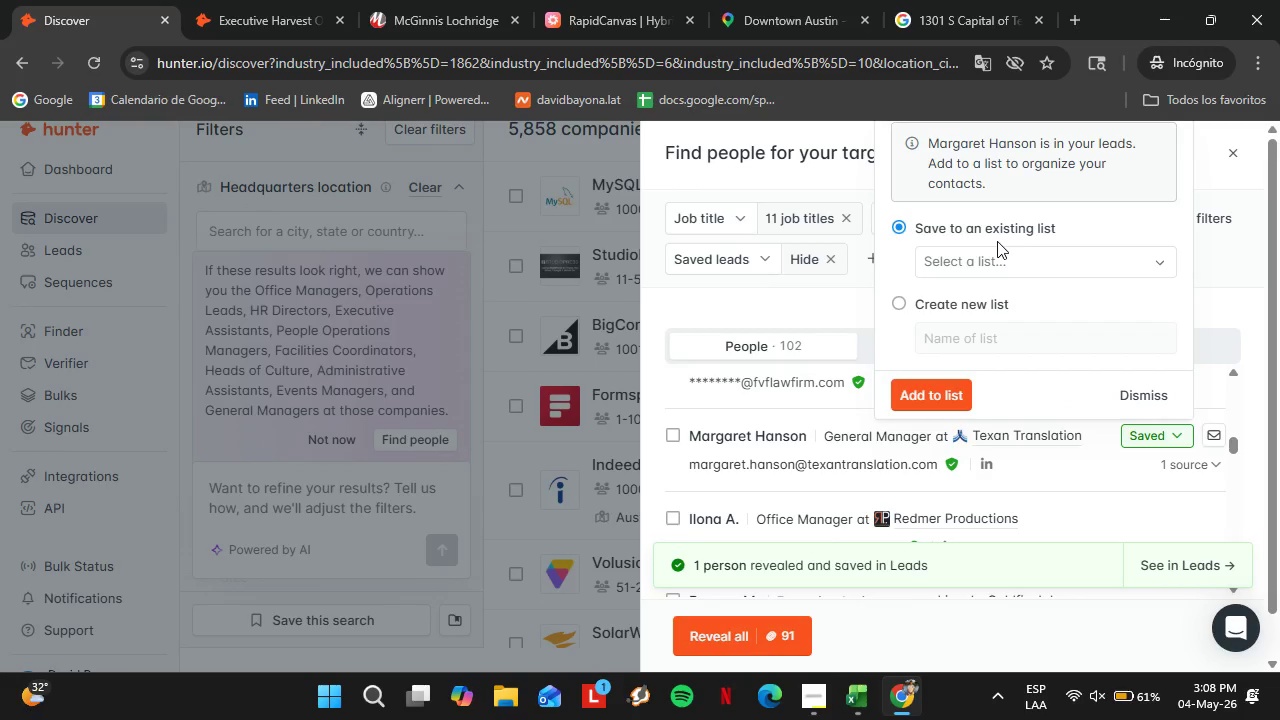 
left_click([1010, 270])
 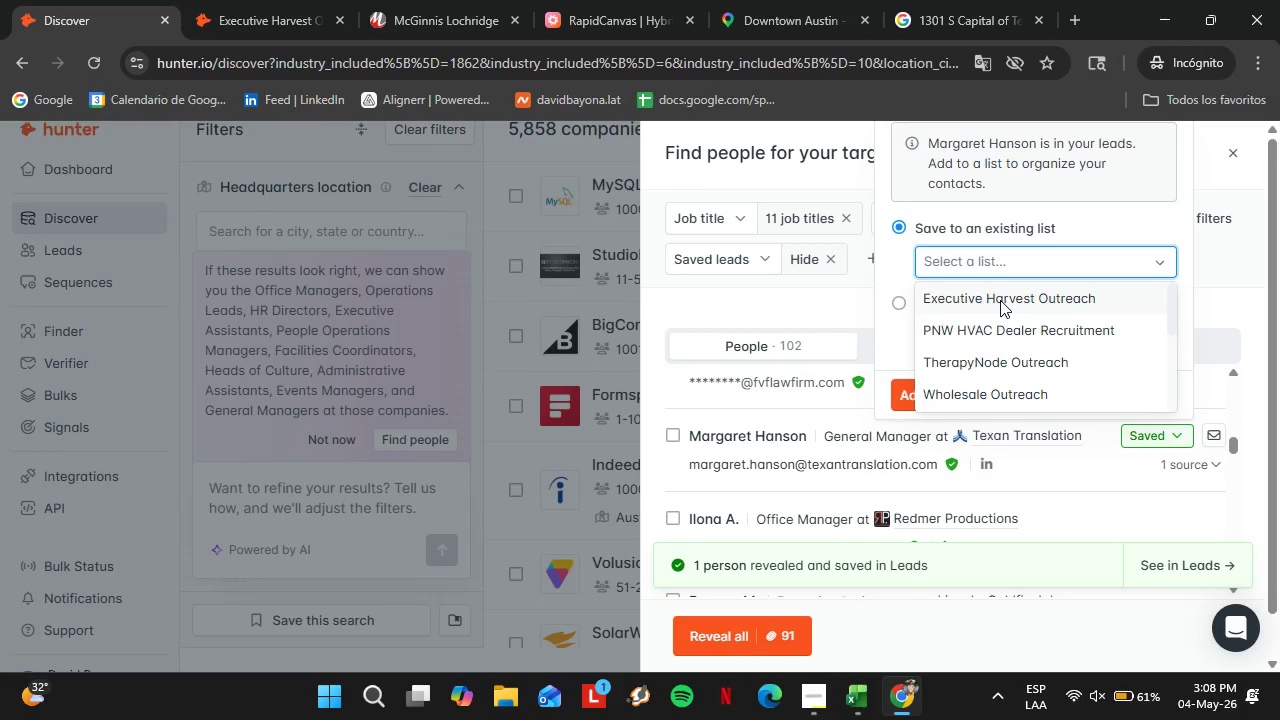 
left_click([1000, 300])
 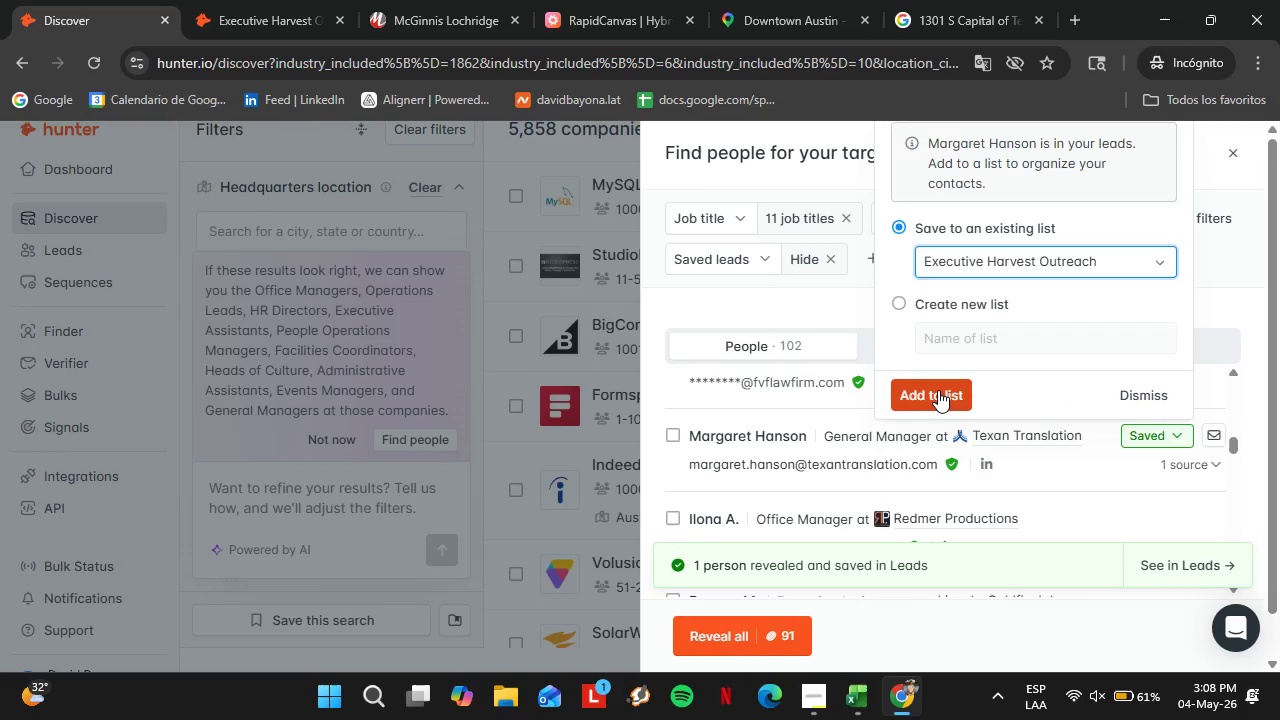 
left_click([938, 390])
 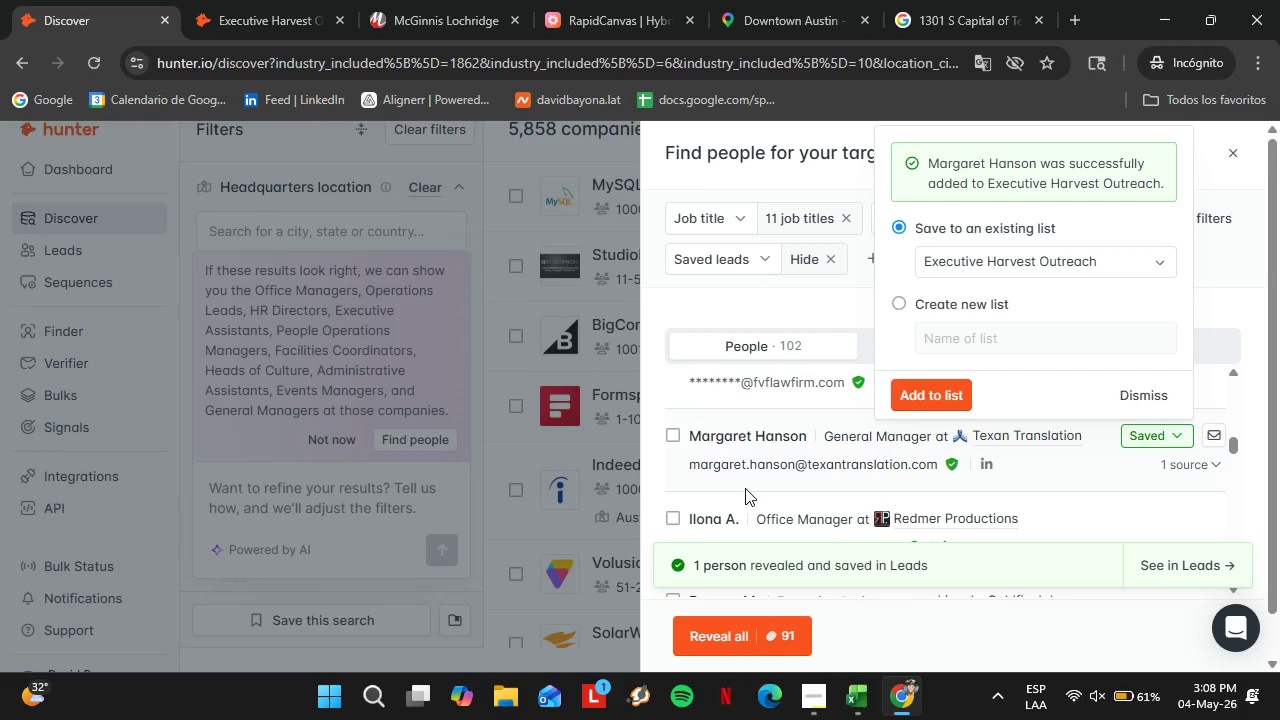 
scroll: coordinate [744, 488], scroll_direction: down, amount: 1.0
 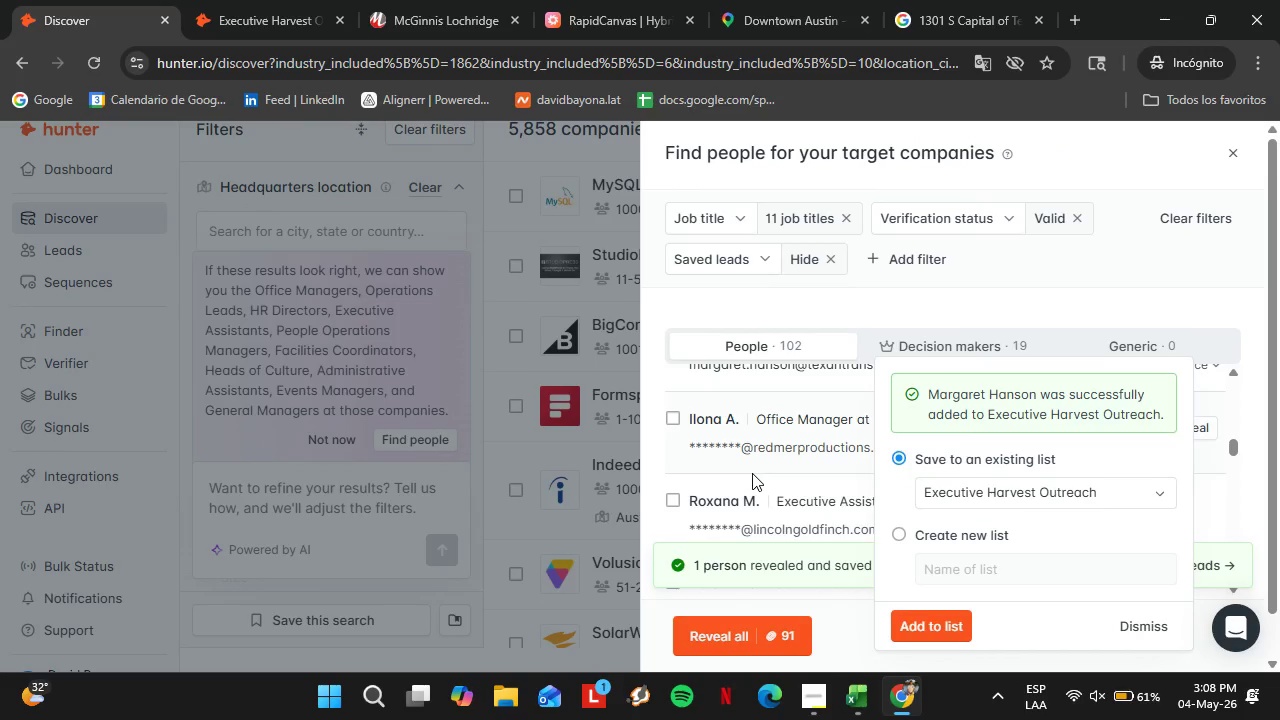 
left_click([753, 473])
 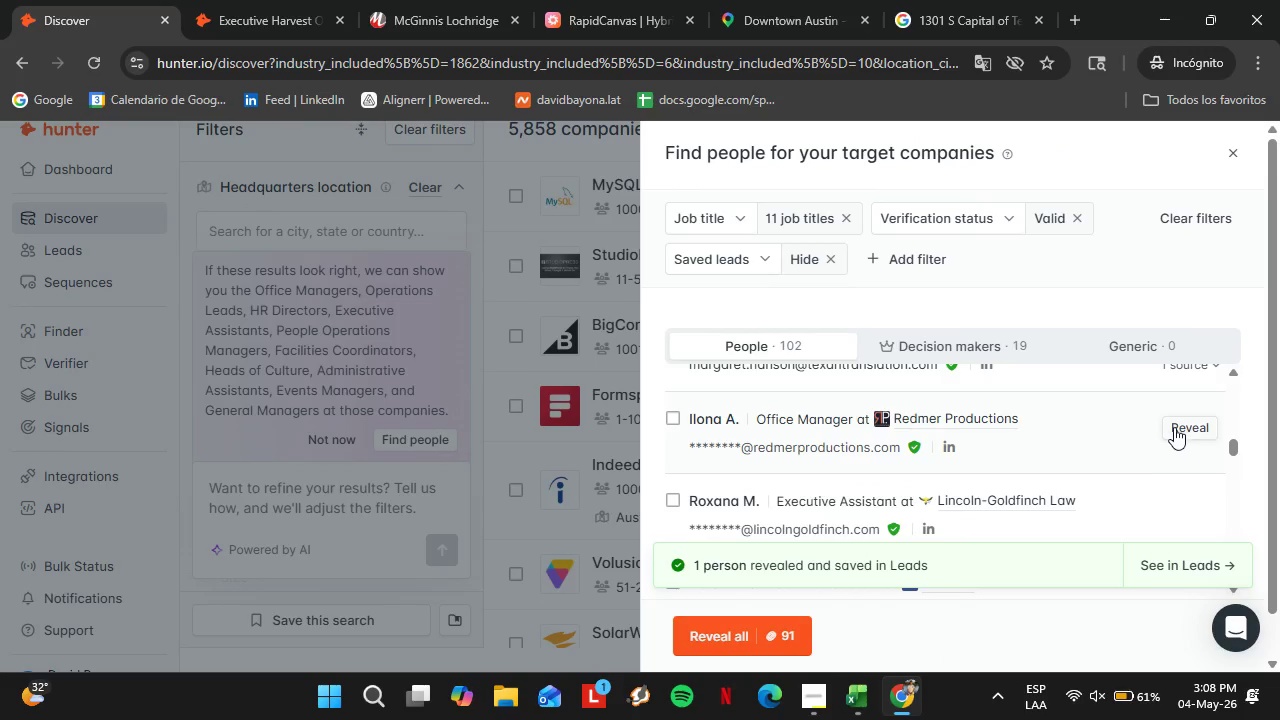 
left_click([1174, 427])
 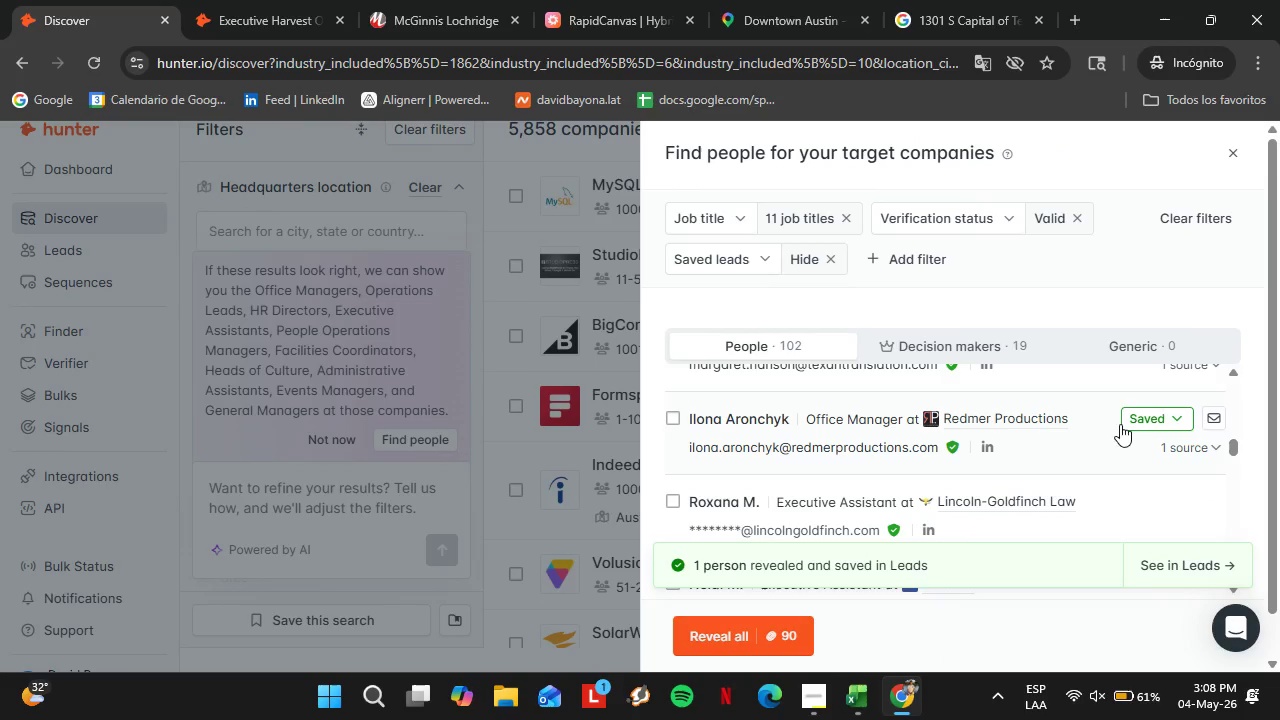 
left_click([1160, 422])
 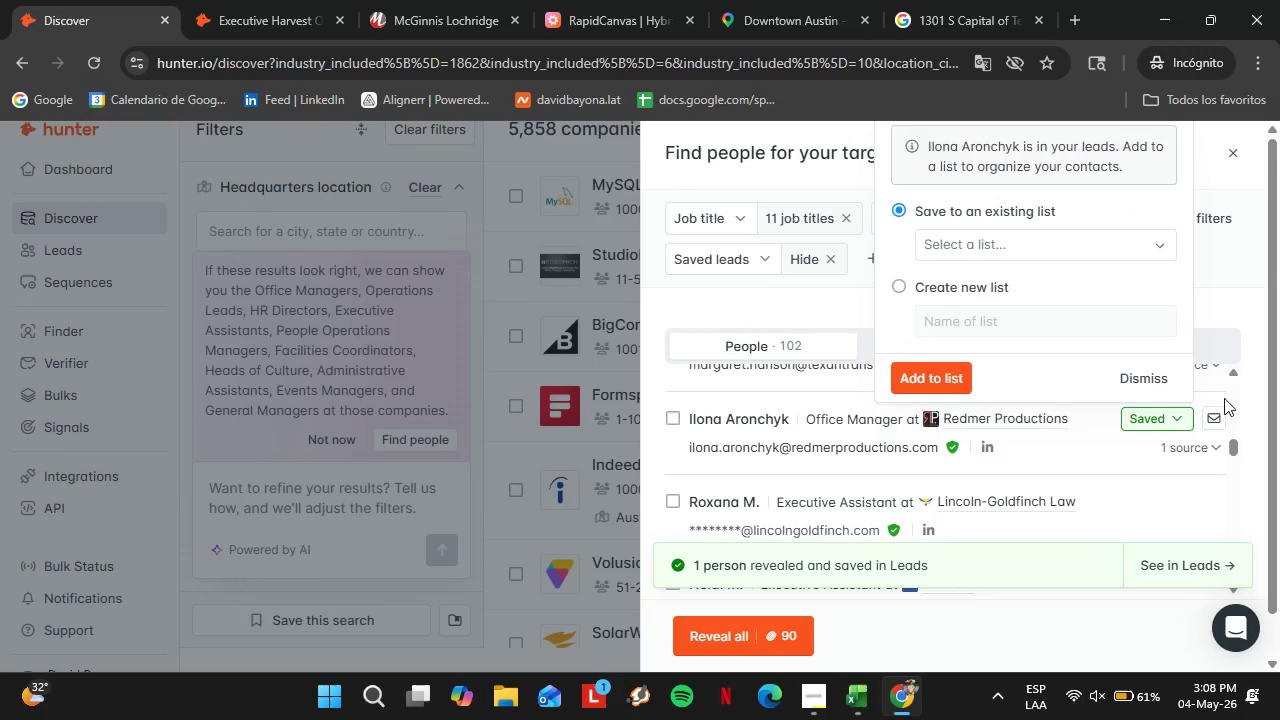 
left_click([1034, 233])
 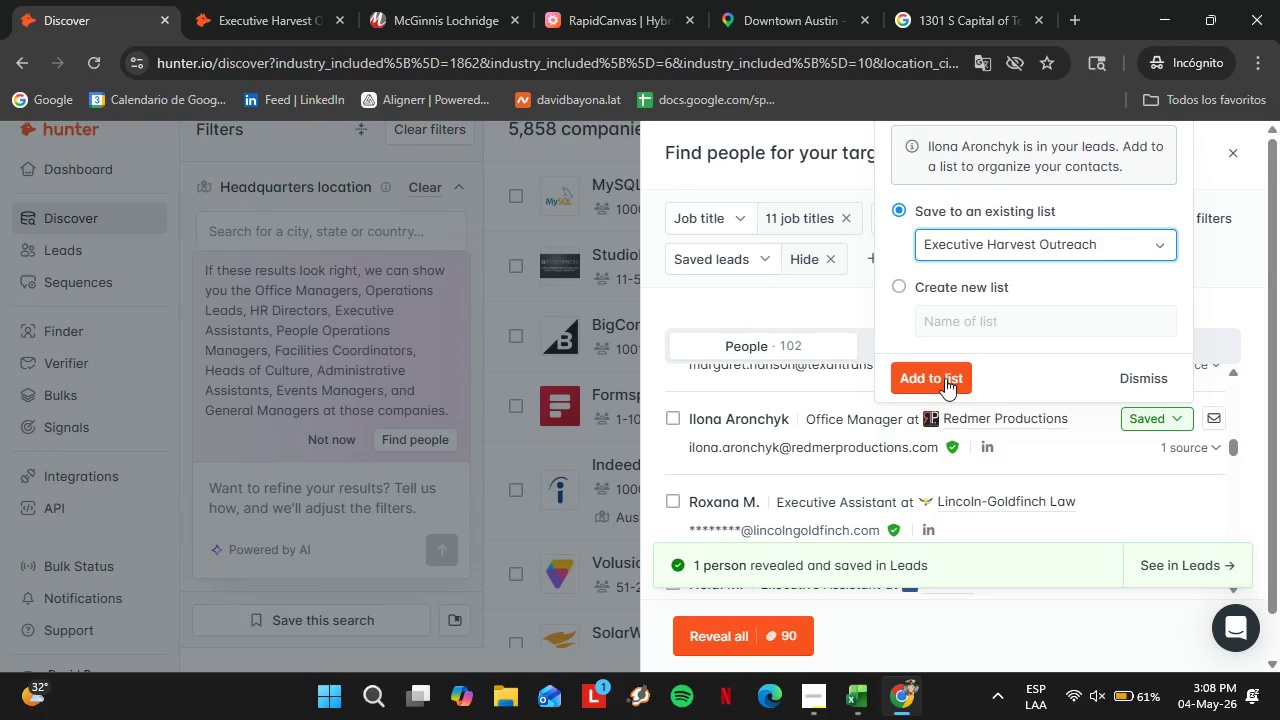 
double_click([939, 382])
 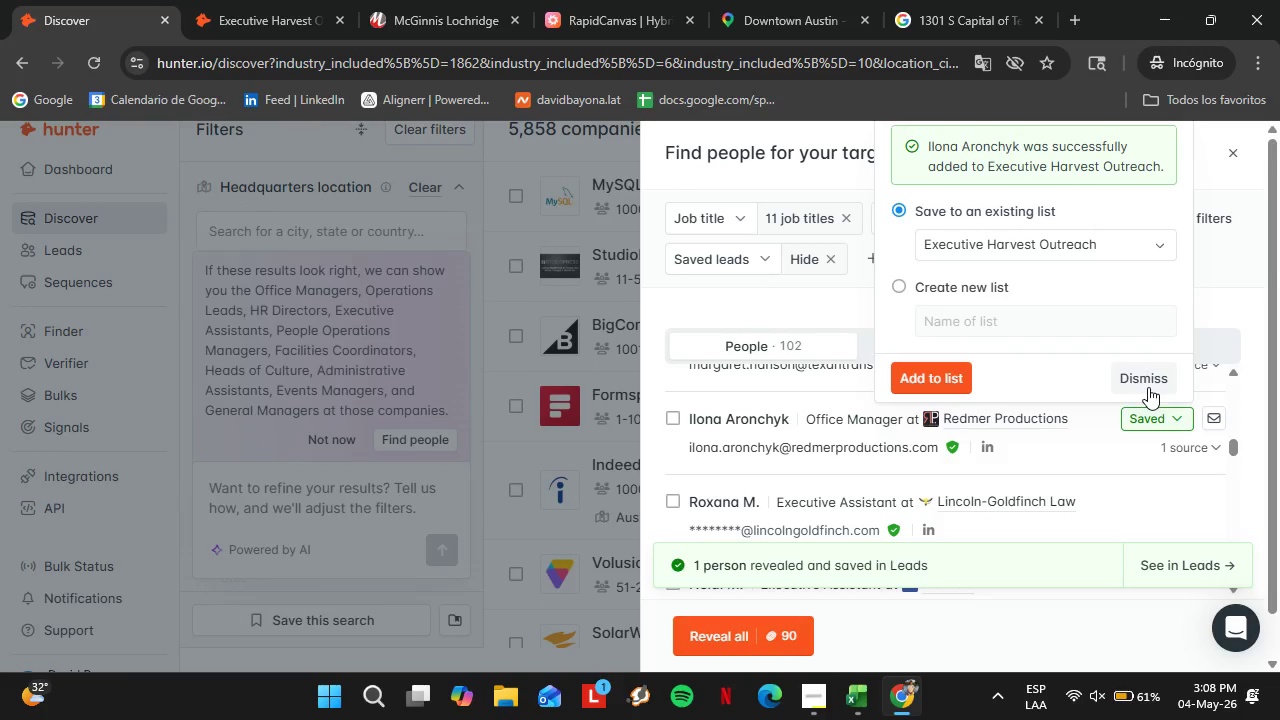 
left_click([1131, 372])
 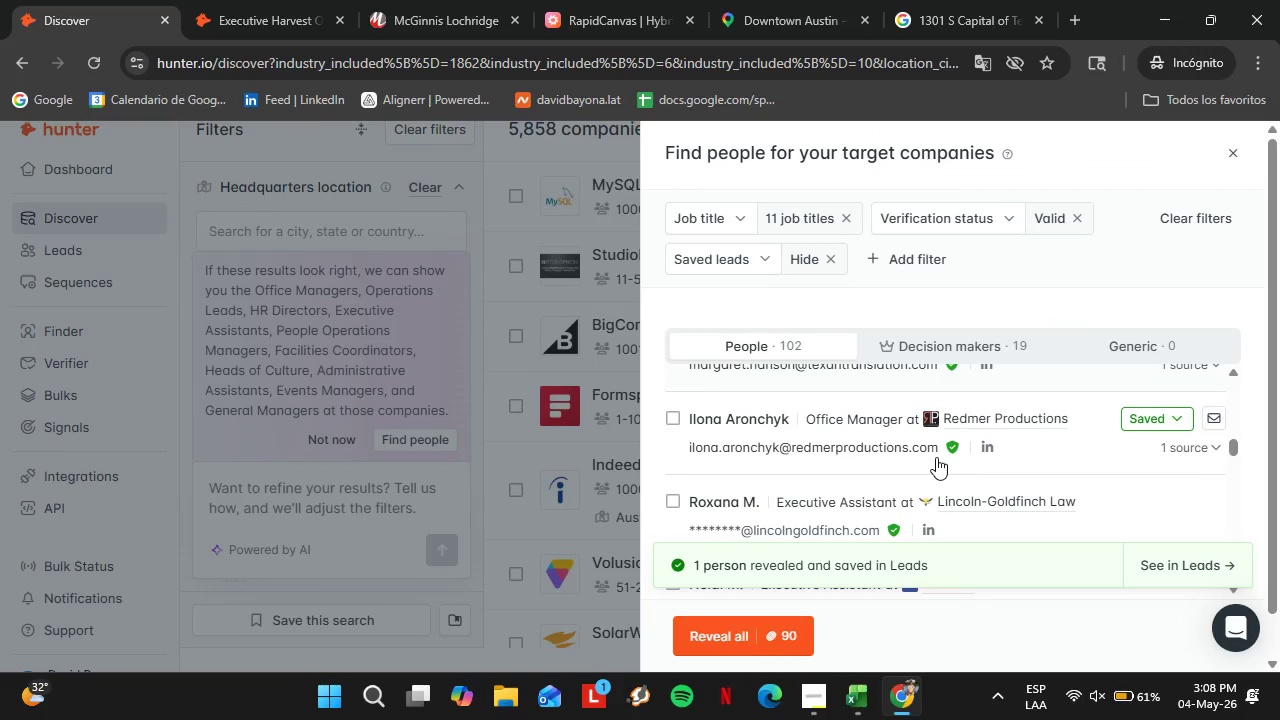 
scroll: coordinate [828, 475], scroll_direction: down, amount: 1.0
 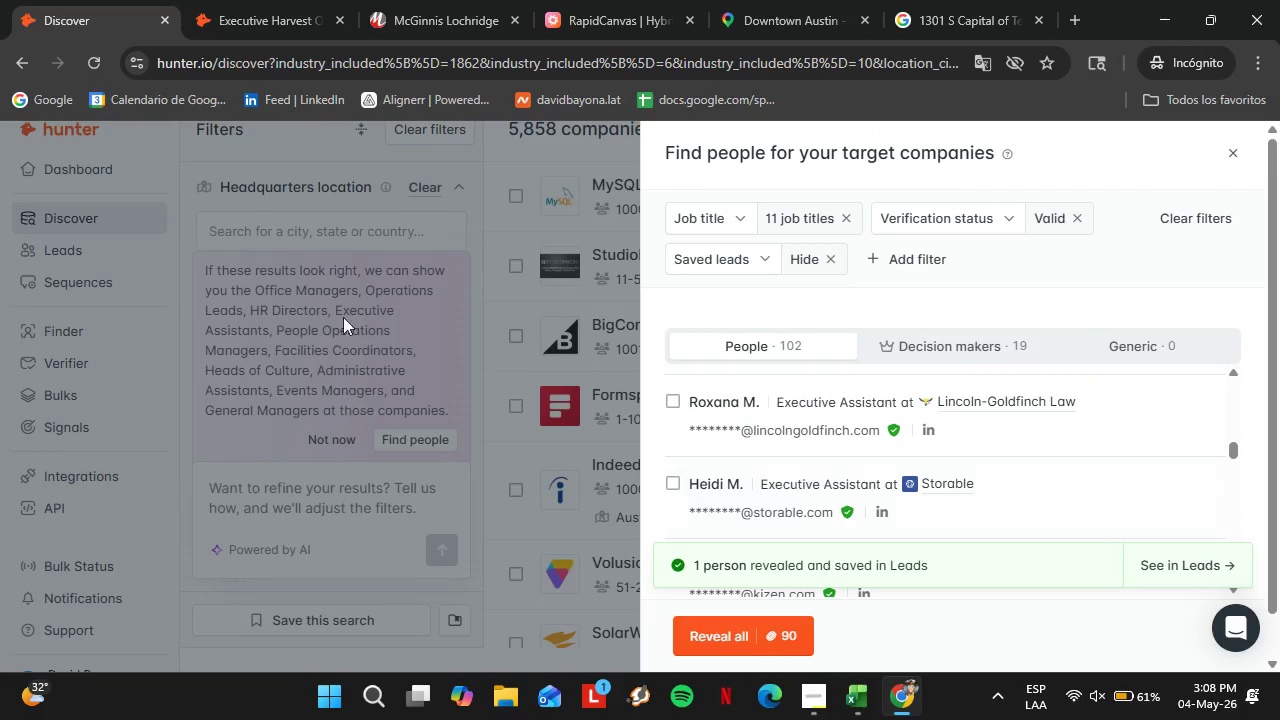 
left_click([408, 314])
 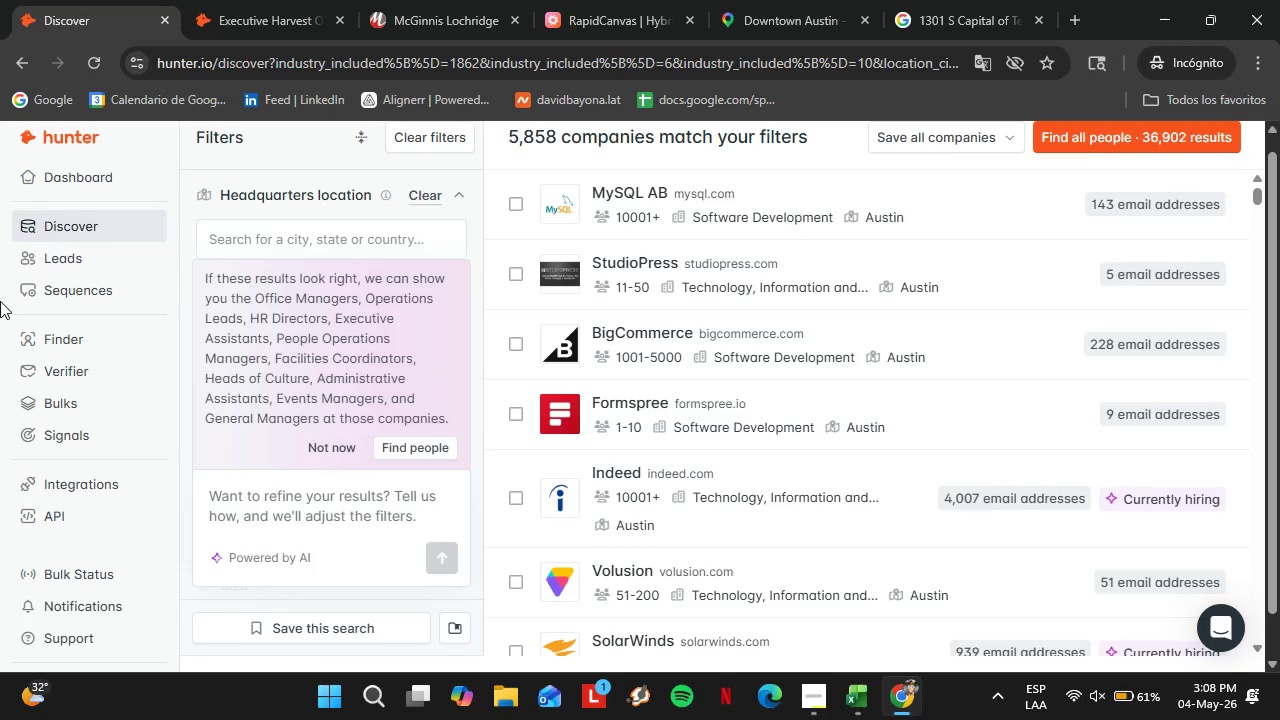 
left_click([35, 262])
 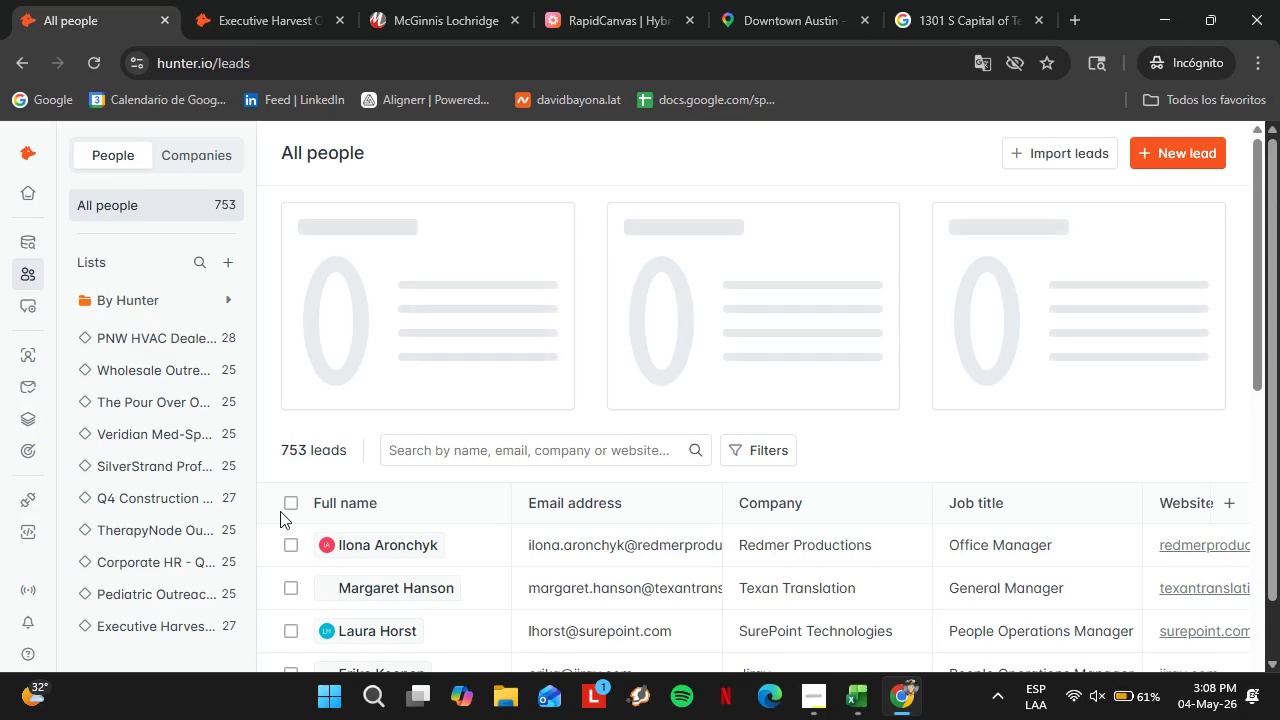 
left_click([169, 627])
 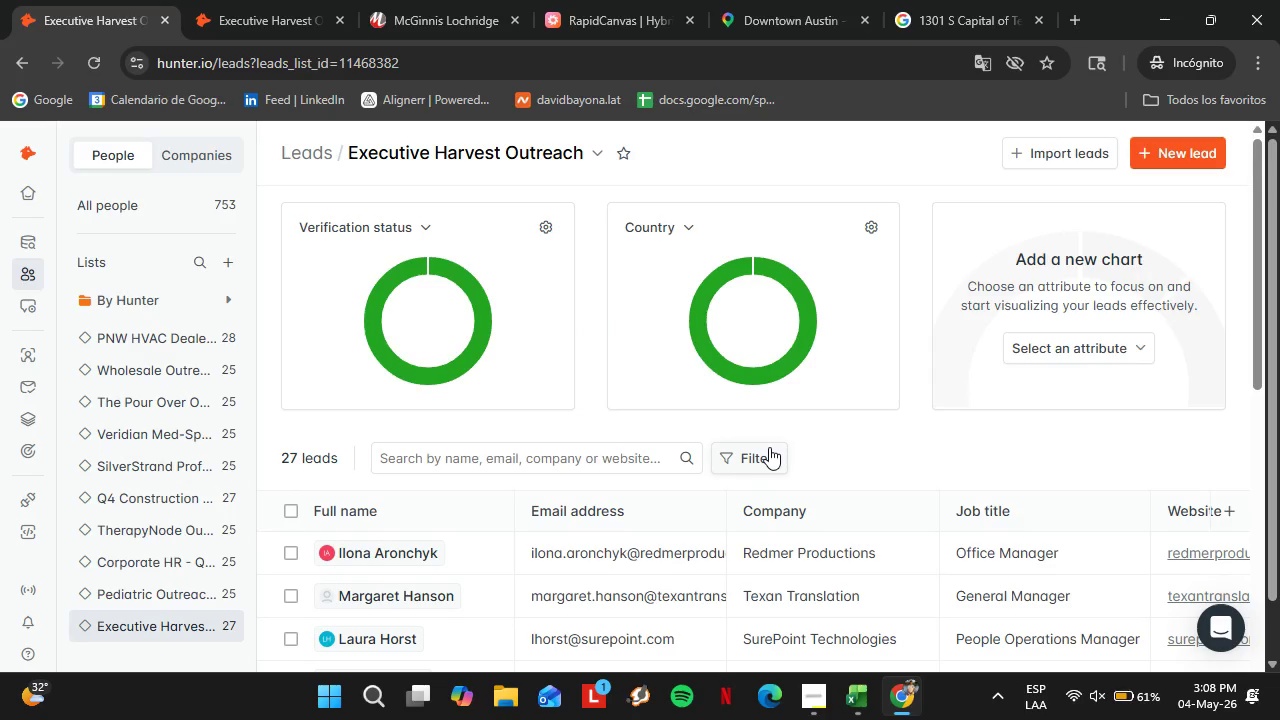 
wait(25.91)
 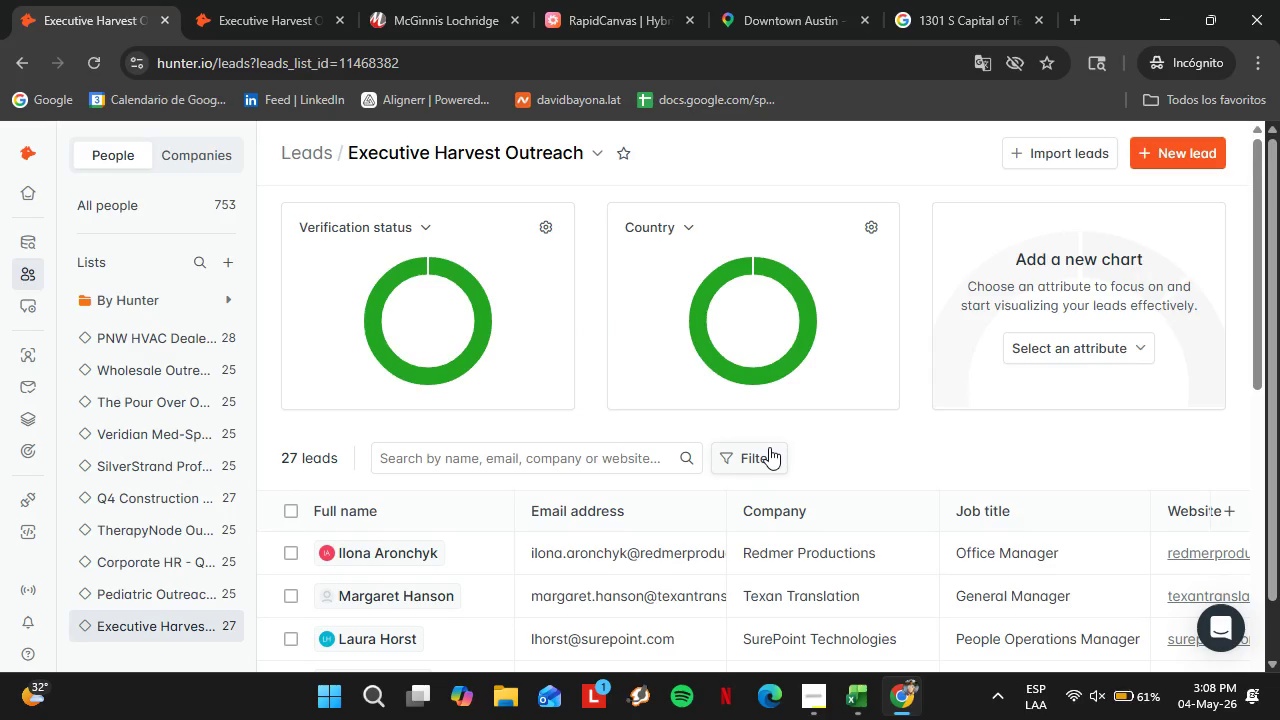 
scroll: coordinate [757, 557], scroll_direction: down, amount: 9.0
 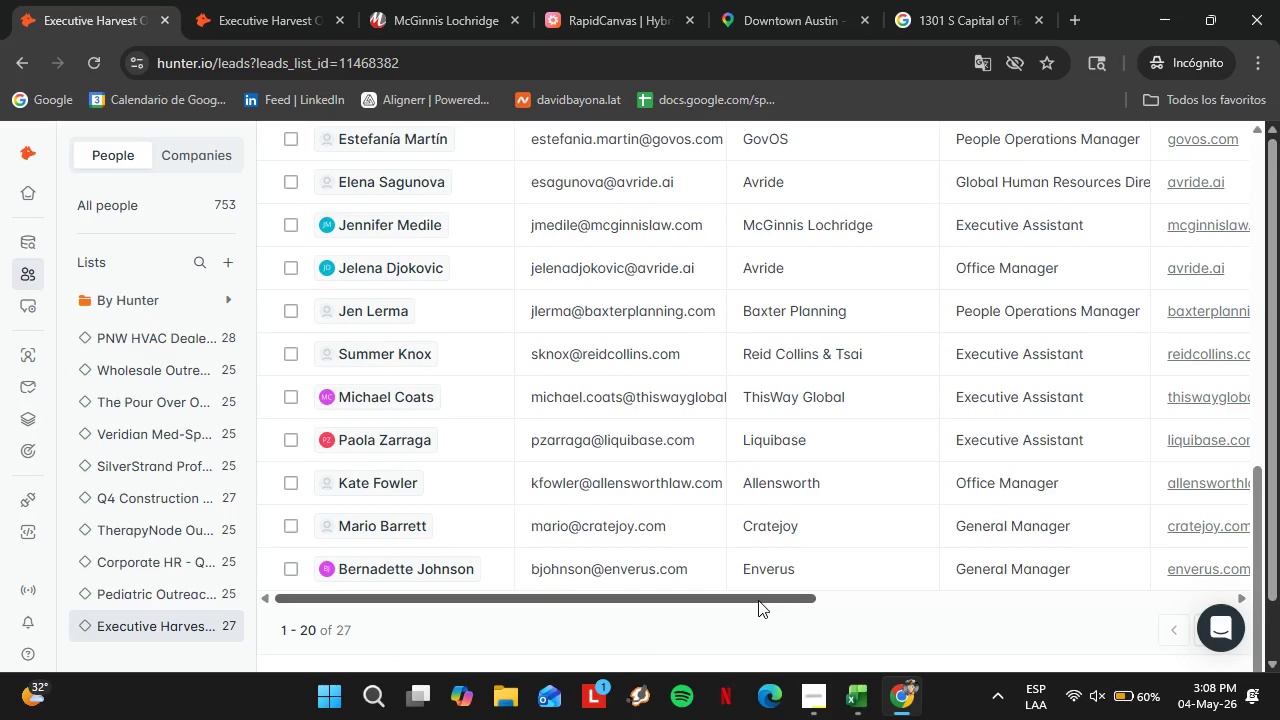 
left_click_drag(start_coordinate=[758, 600], to_coordinate=[1097, 601])
 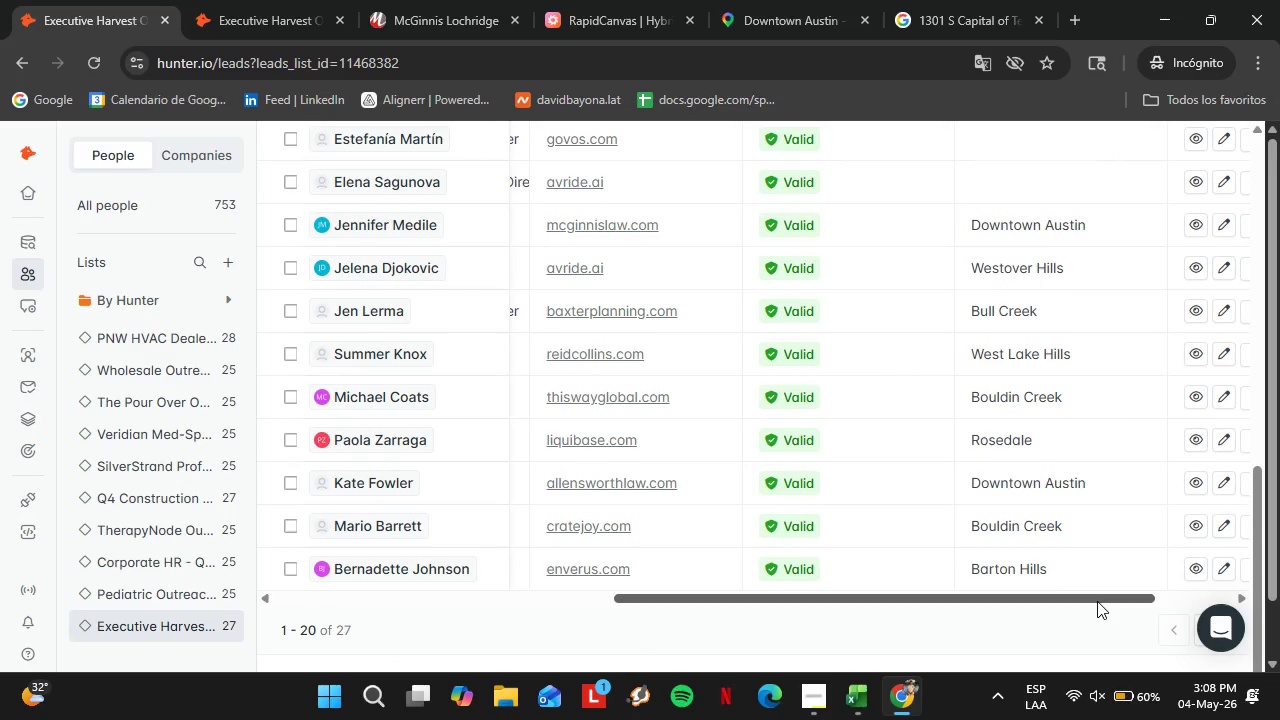 
scroll: coordinate [1097, 601], scroll_direction: up, amount: 3.0
 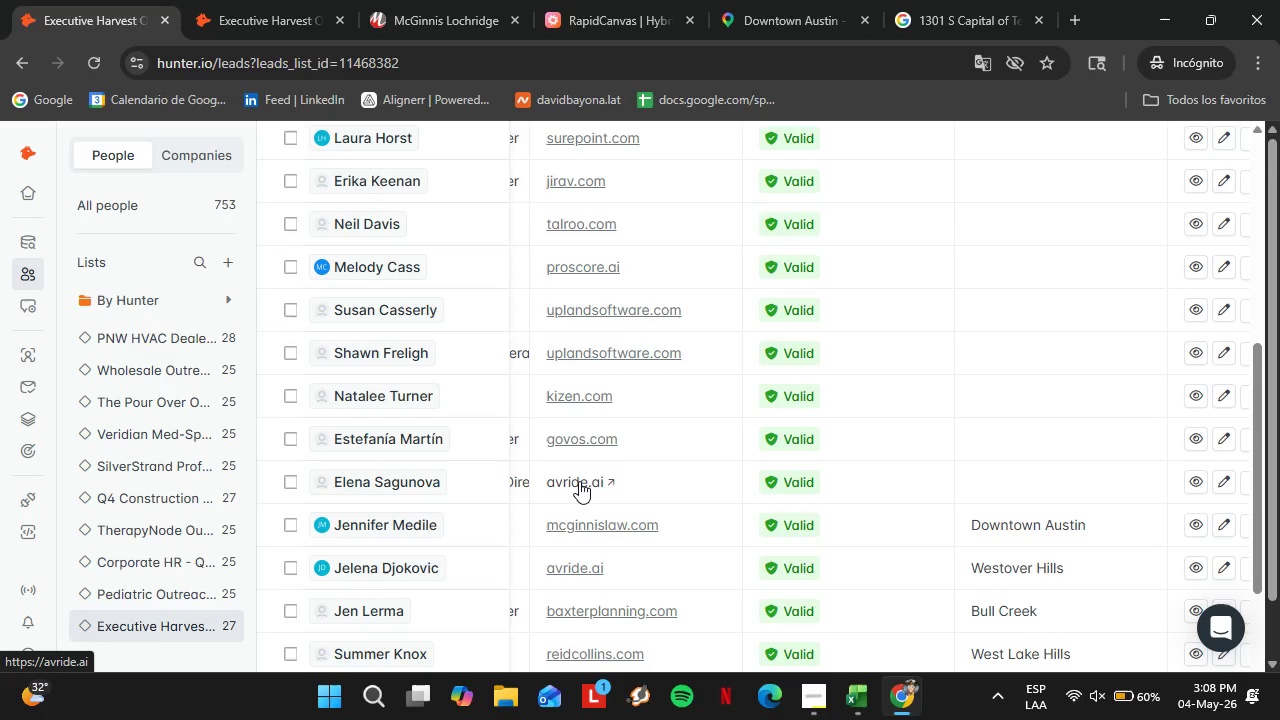 
left_click([806, 0])
 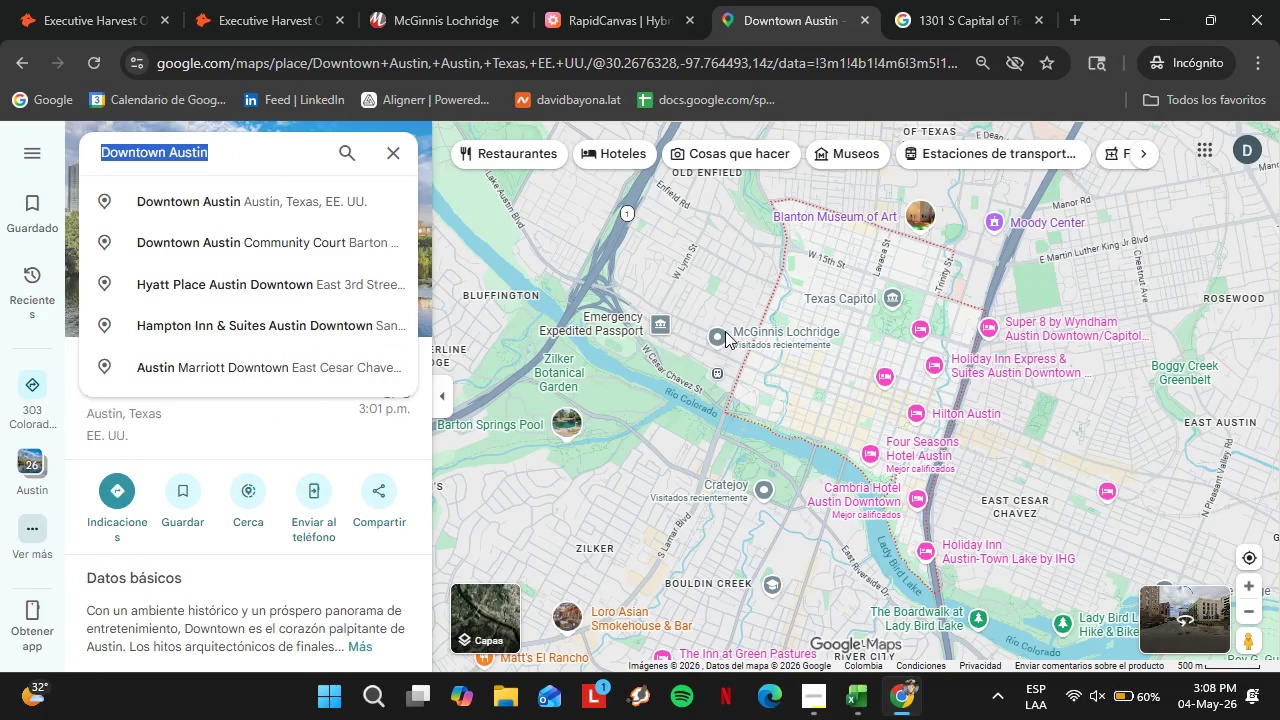 
left_click([81, 12])
 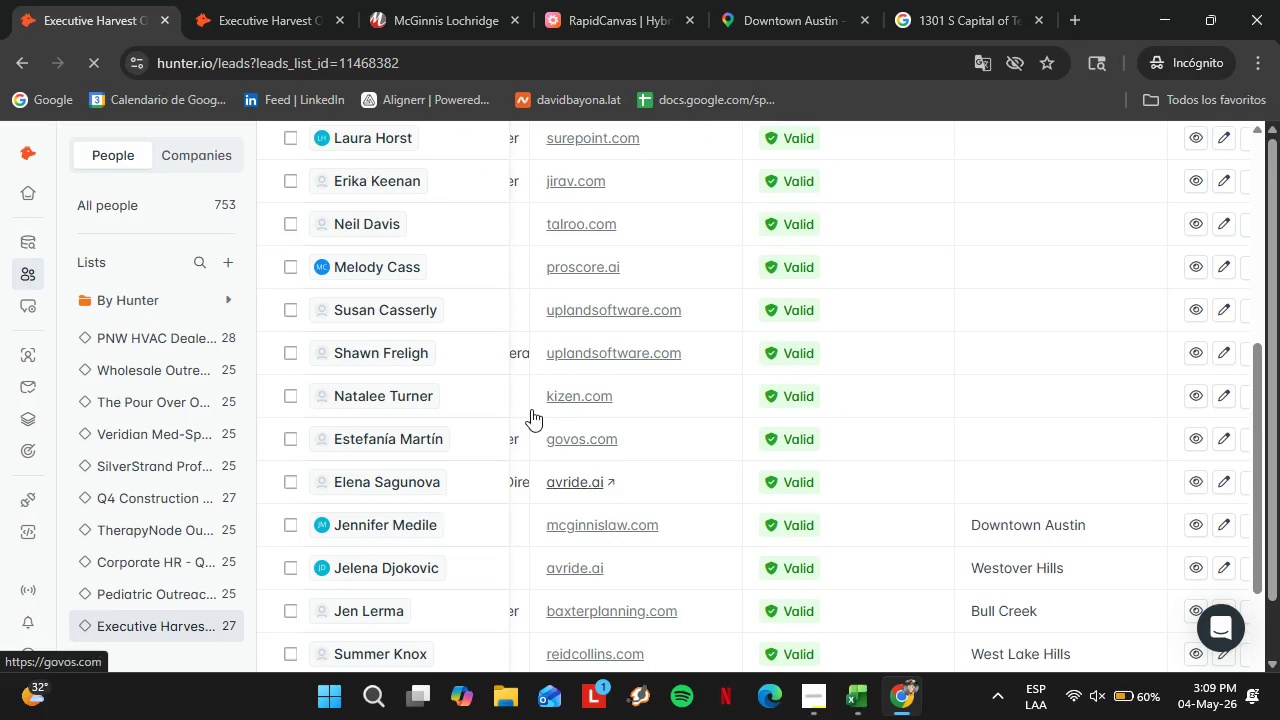 
left_click([419, 0])
 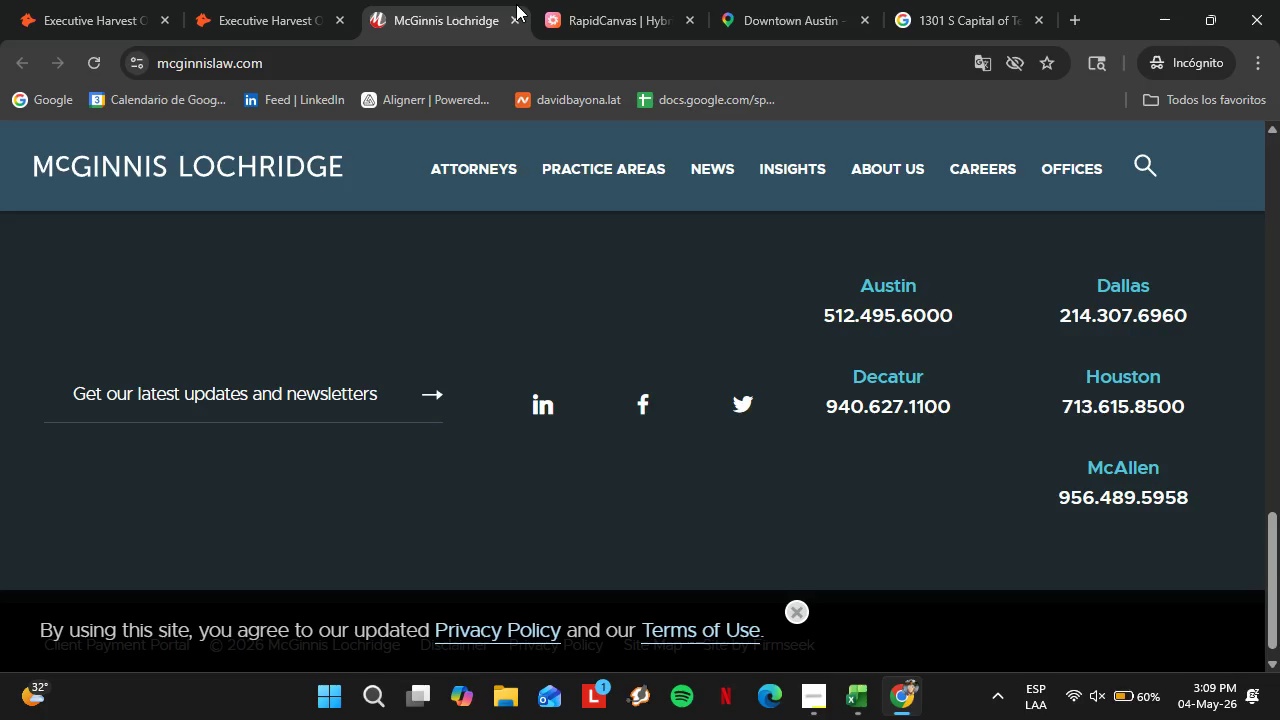 
left_click([512, 18])
 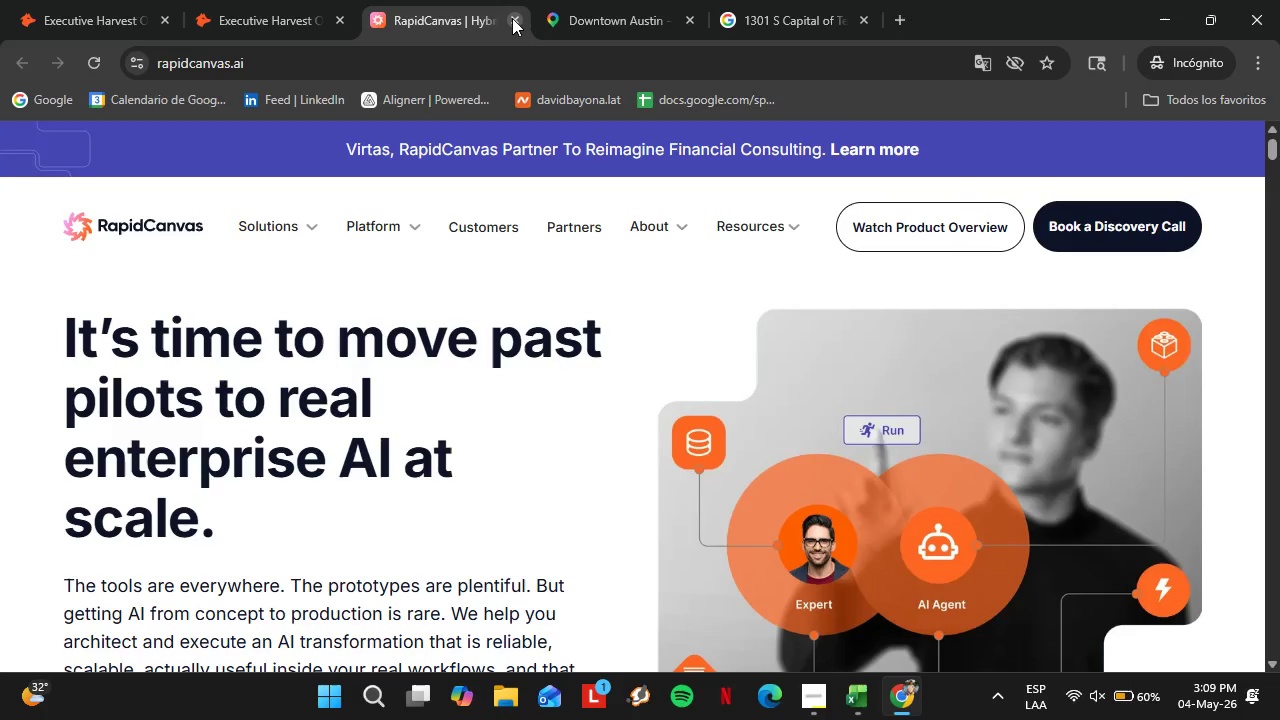 
left_click([512, 18])
 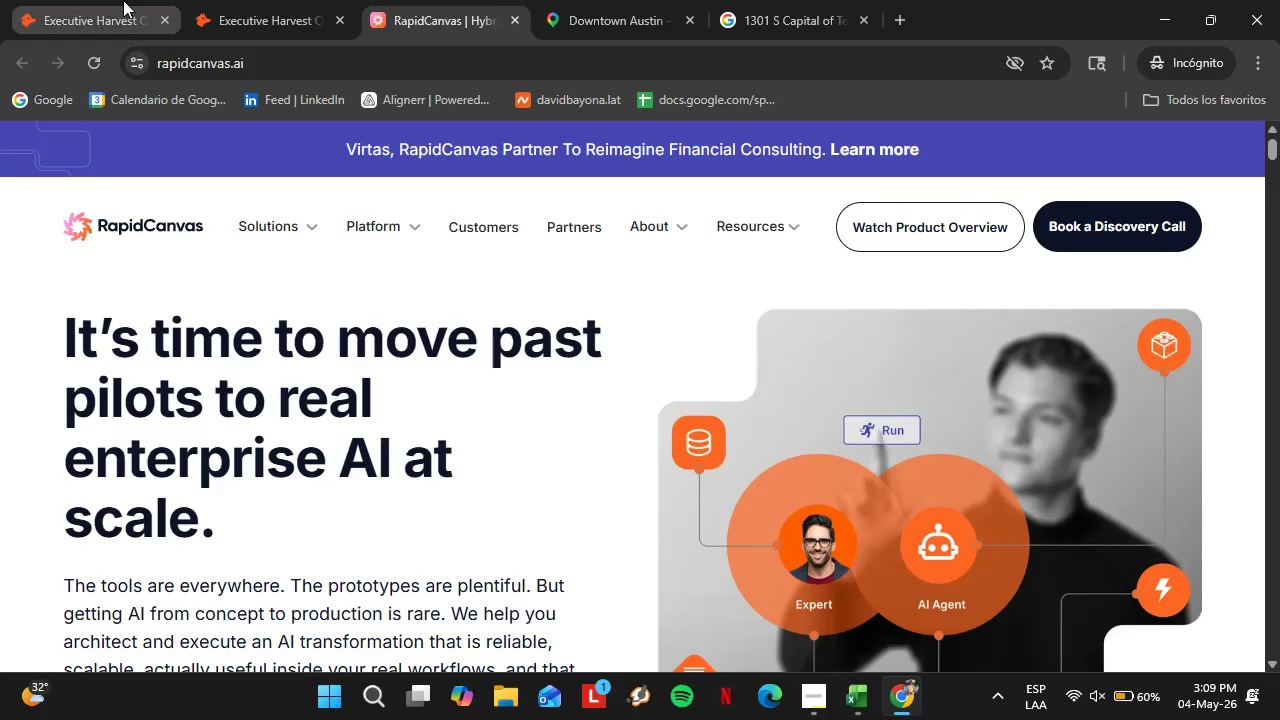 
left_click([120, 0])
 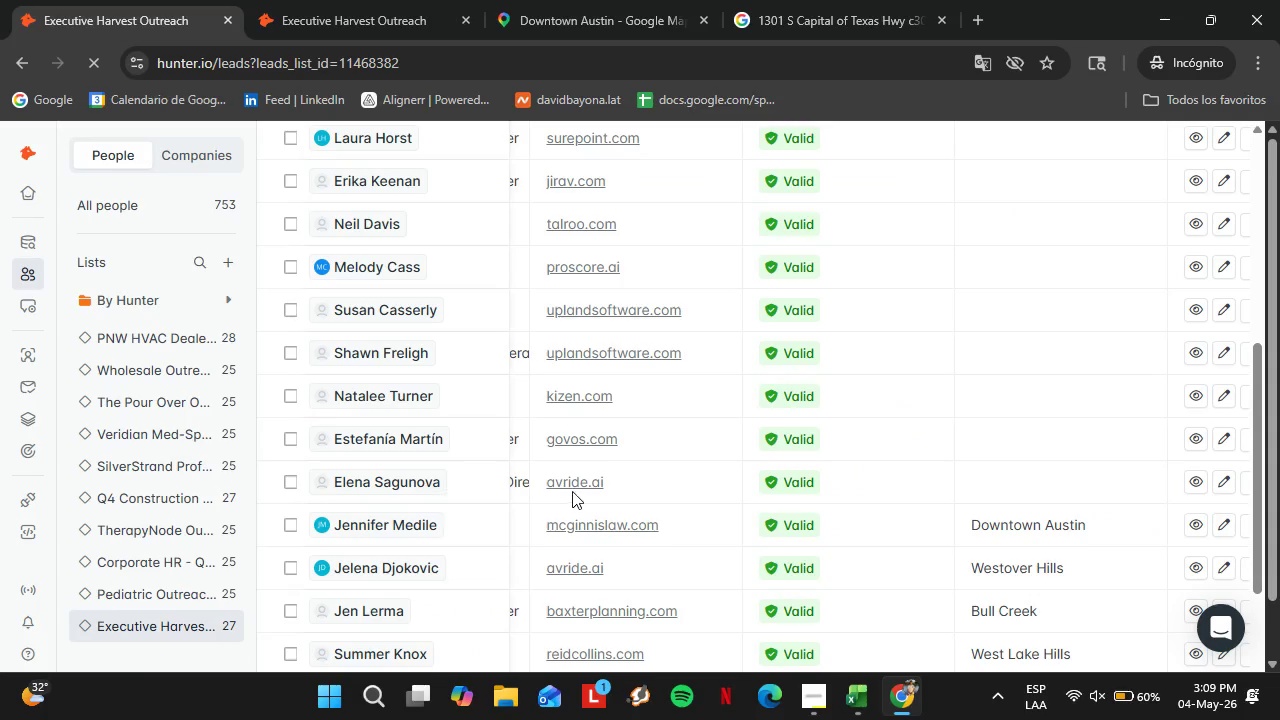 
left_click([282, 0])
 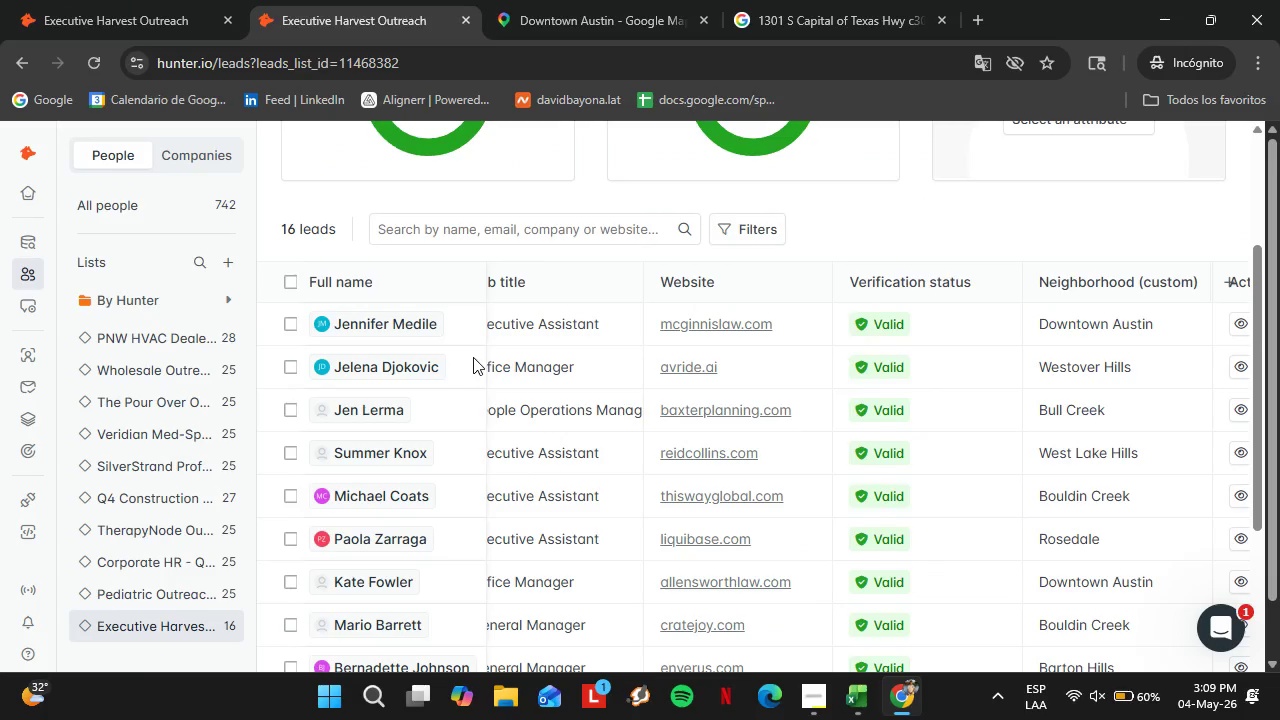 
scroll: coordinate [617, 493], scroll_direction: down, amount: 7.0
 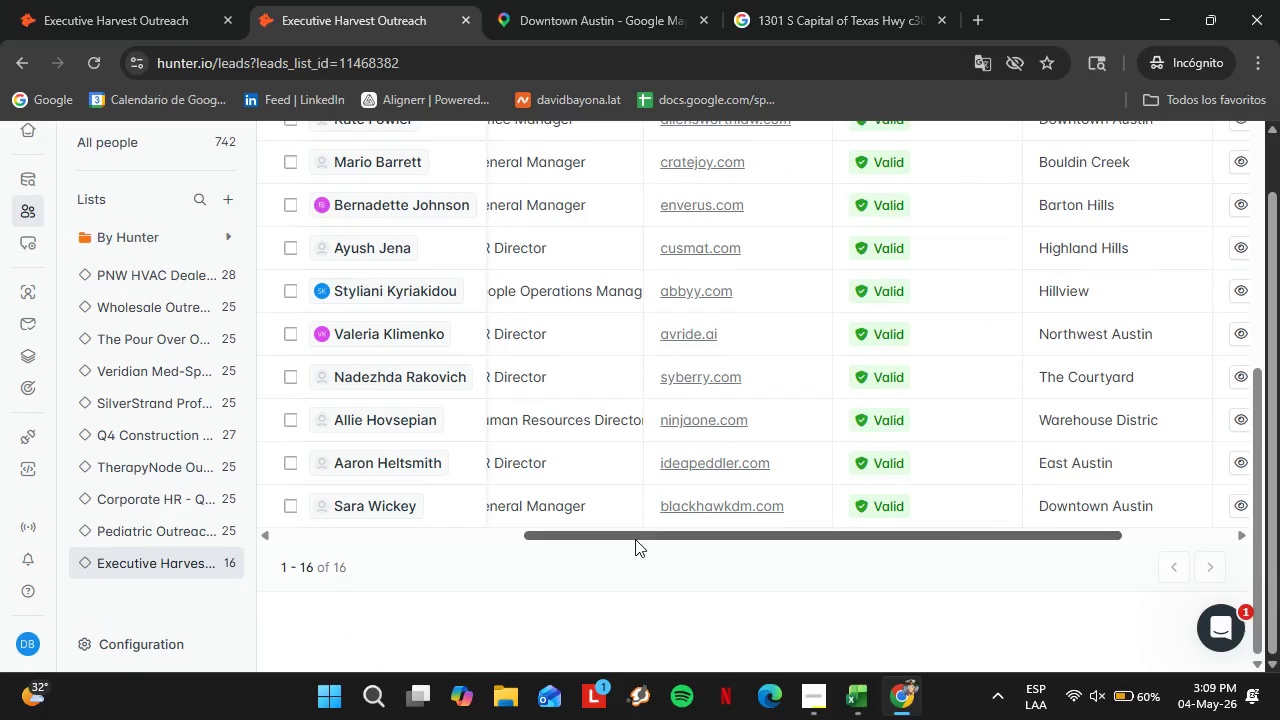 
left_click_drag(start_coordinate=[635, 539], to_coordinate=[848, 533])
 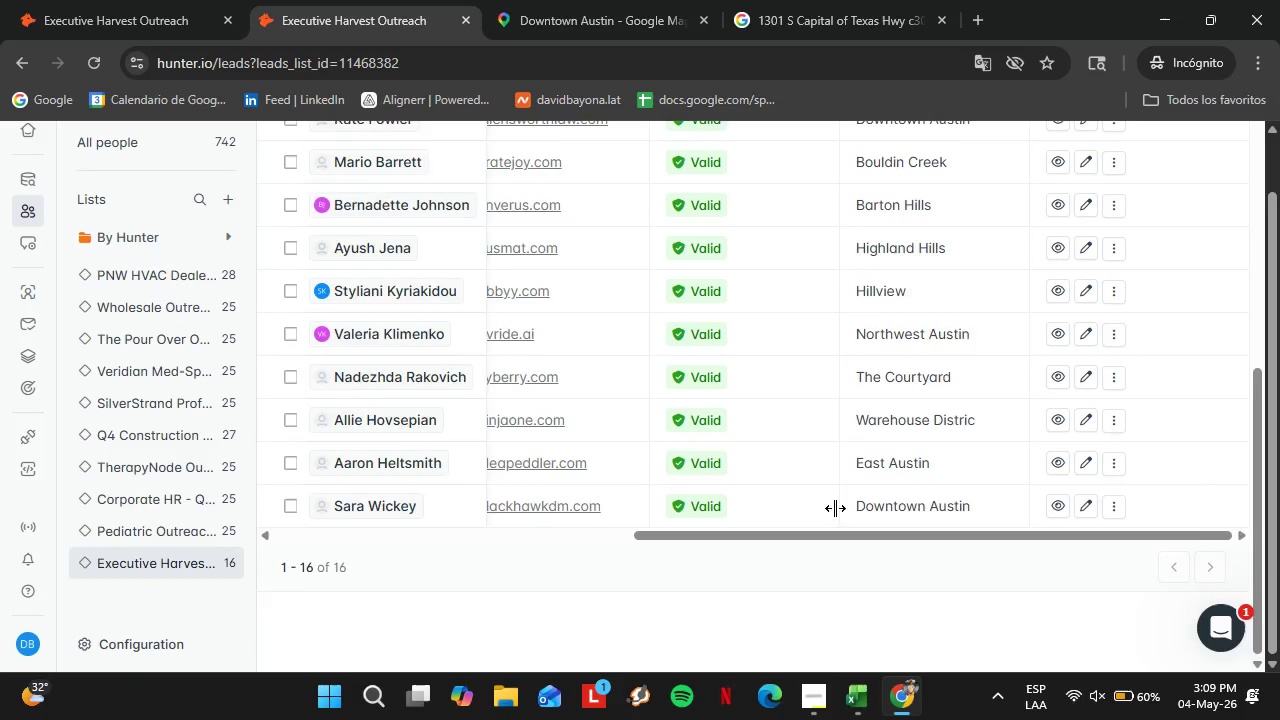 
scroll: coordinate [827, 490], scroll_direction: up, amount: 5.0
 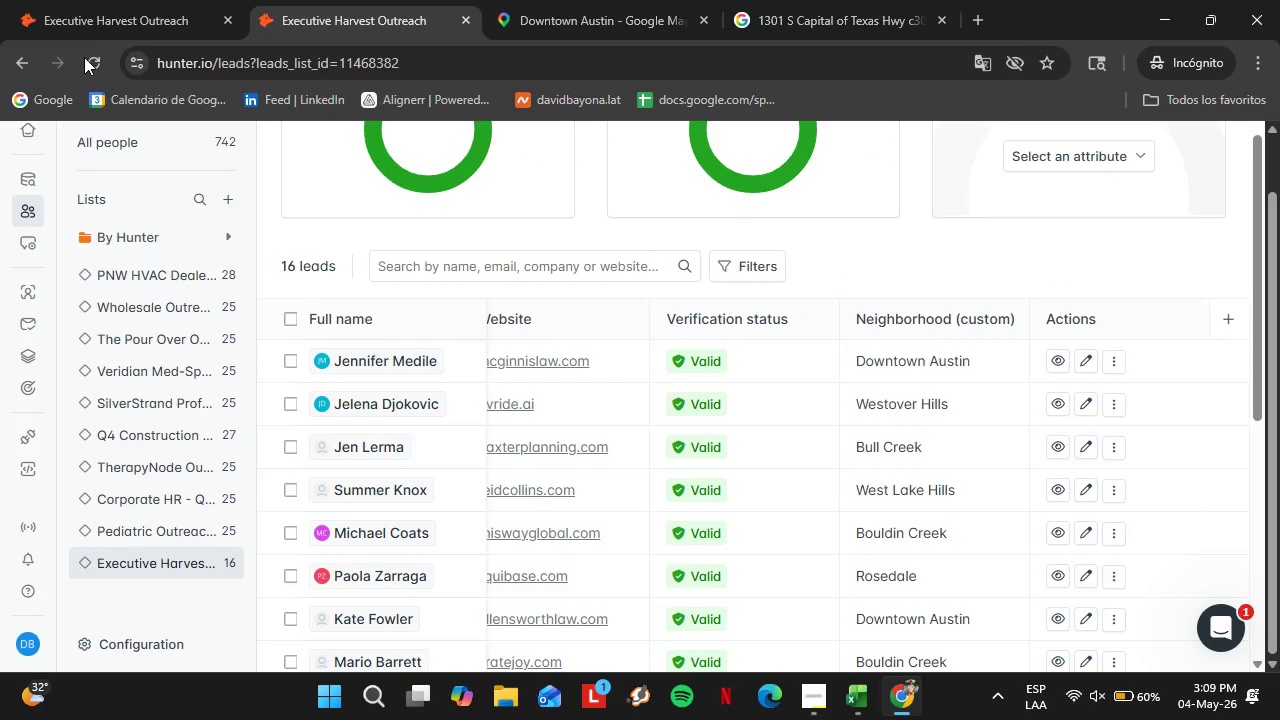 
double_click([88, 0])
 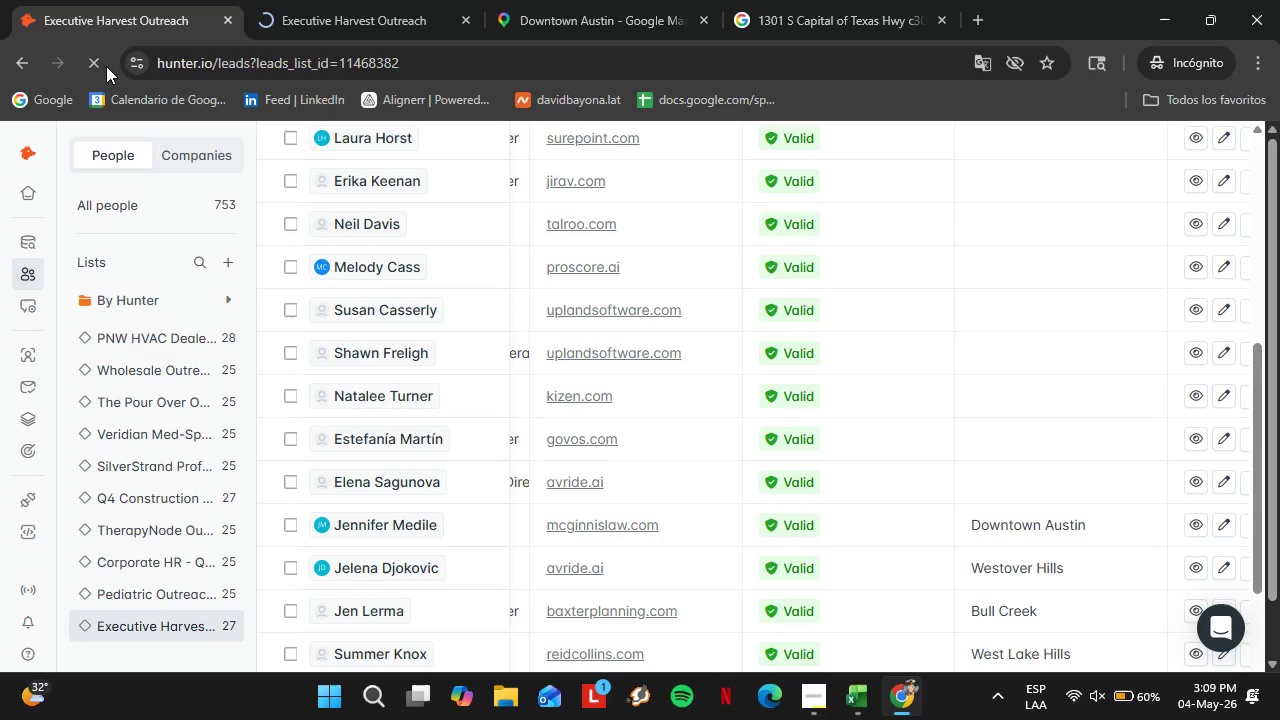 
left_click([25, 52])
 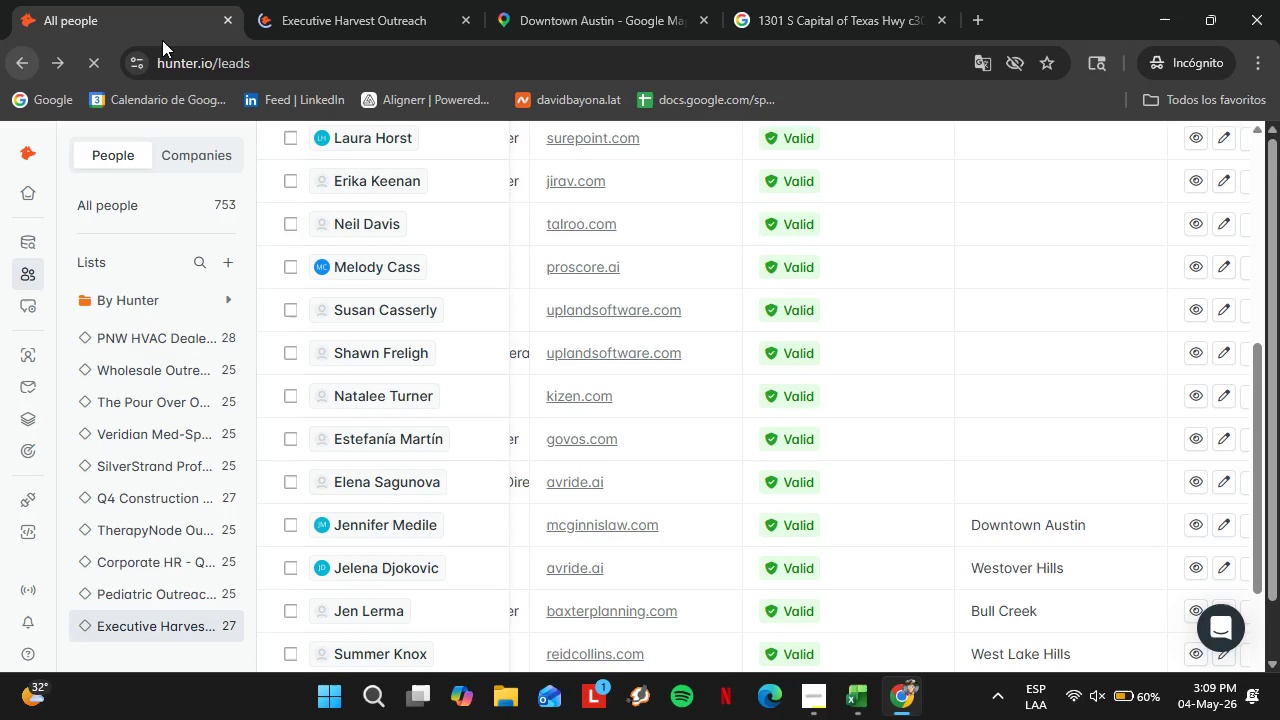 
left_click([17, 69])
 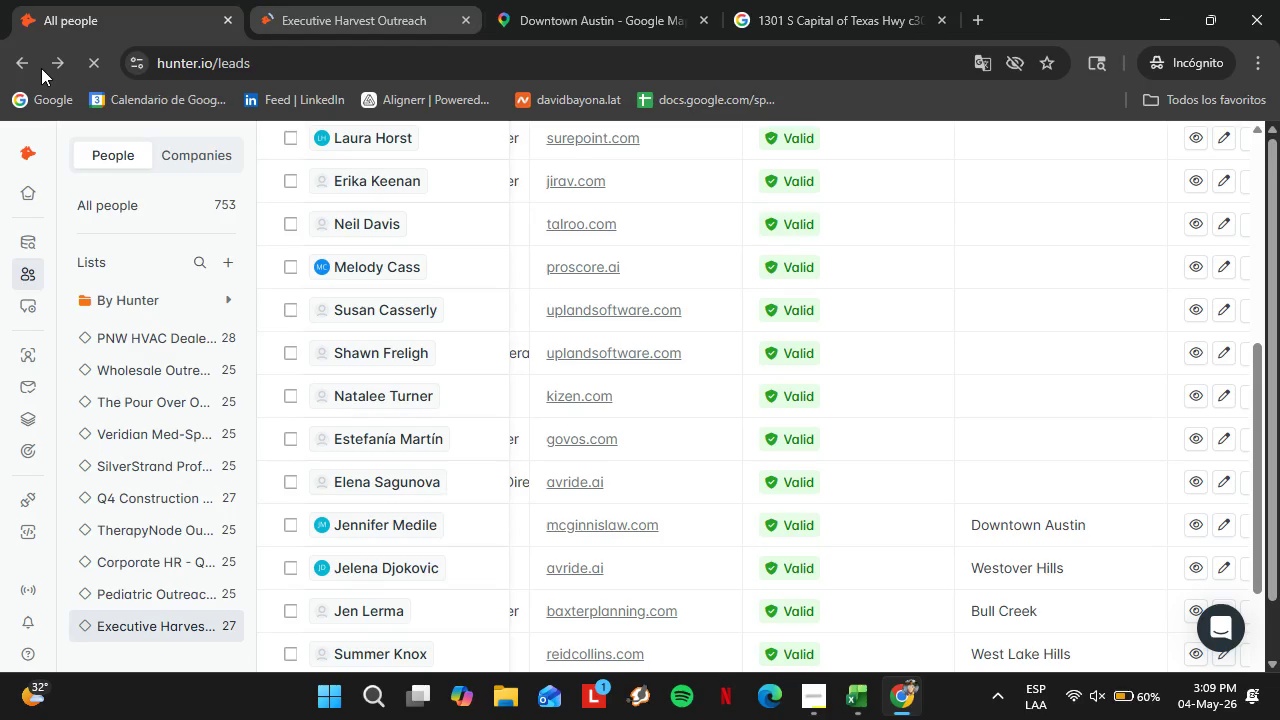 
left_click([15, 71])
 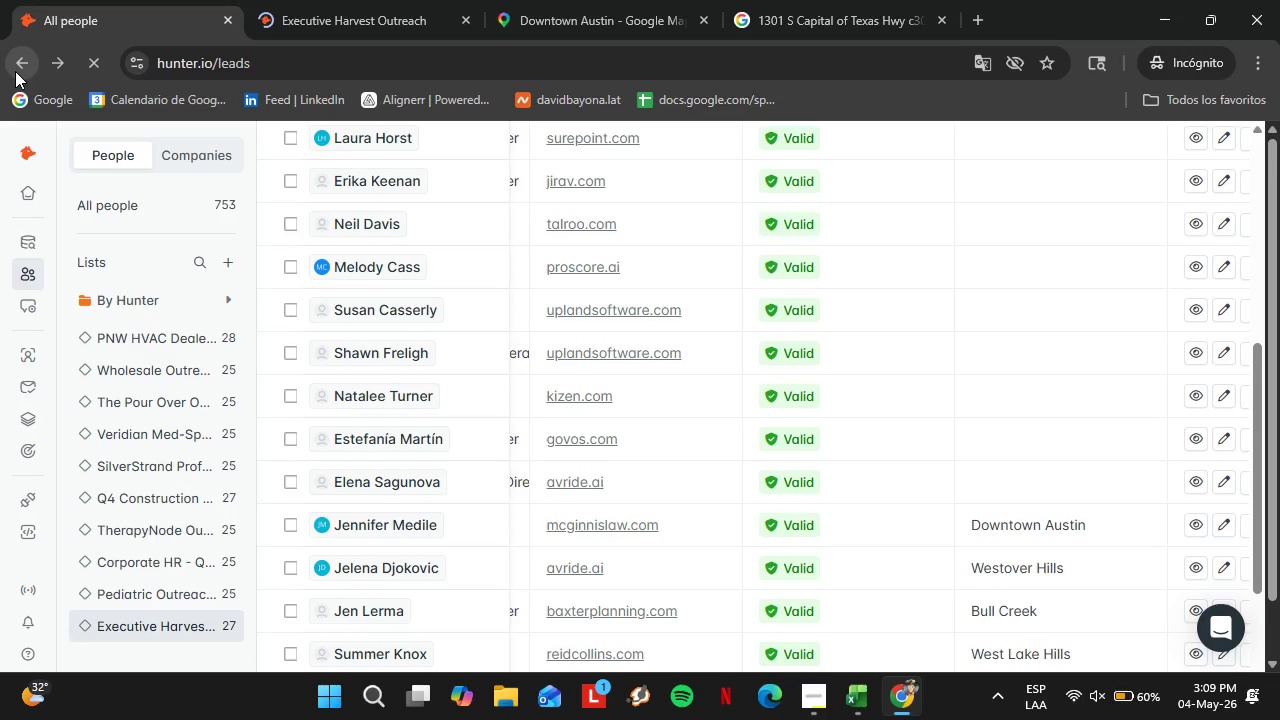 
left_click([370, 1])
 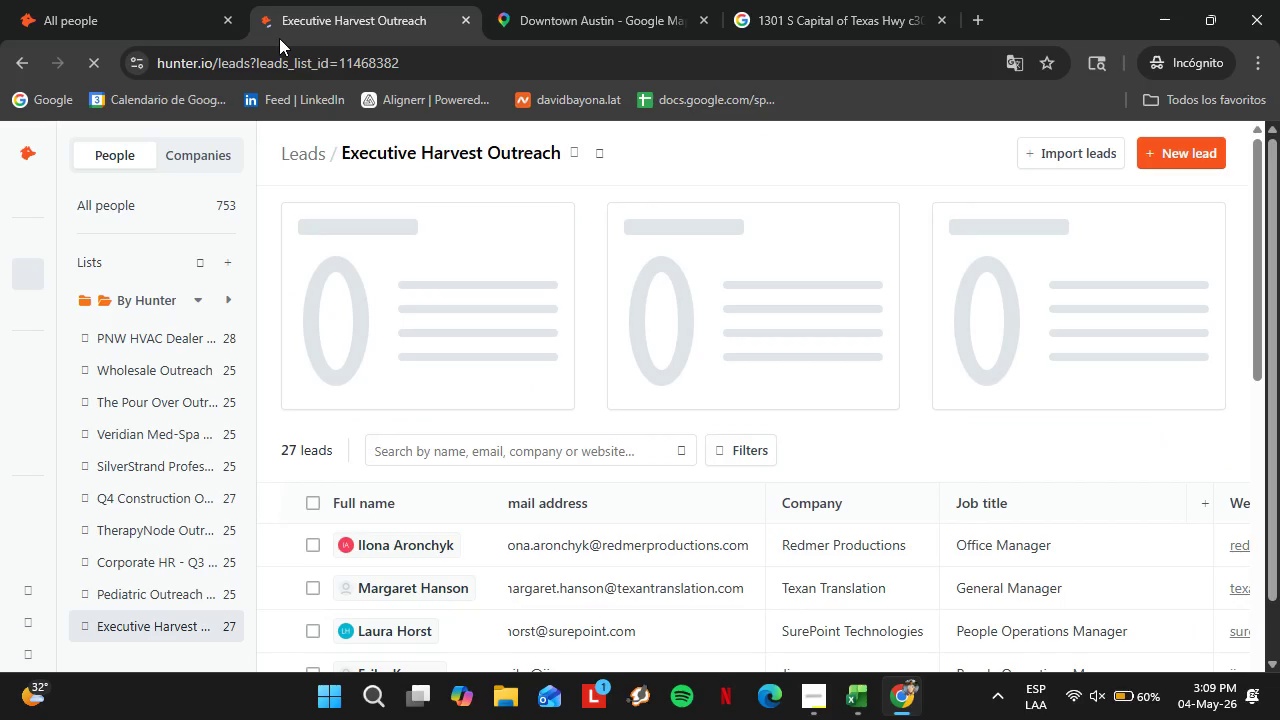 
left_click([326, 0])
 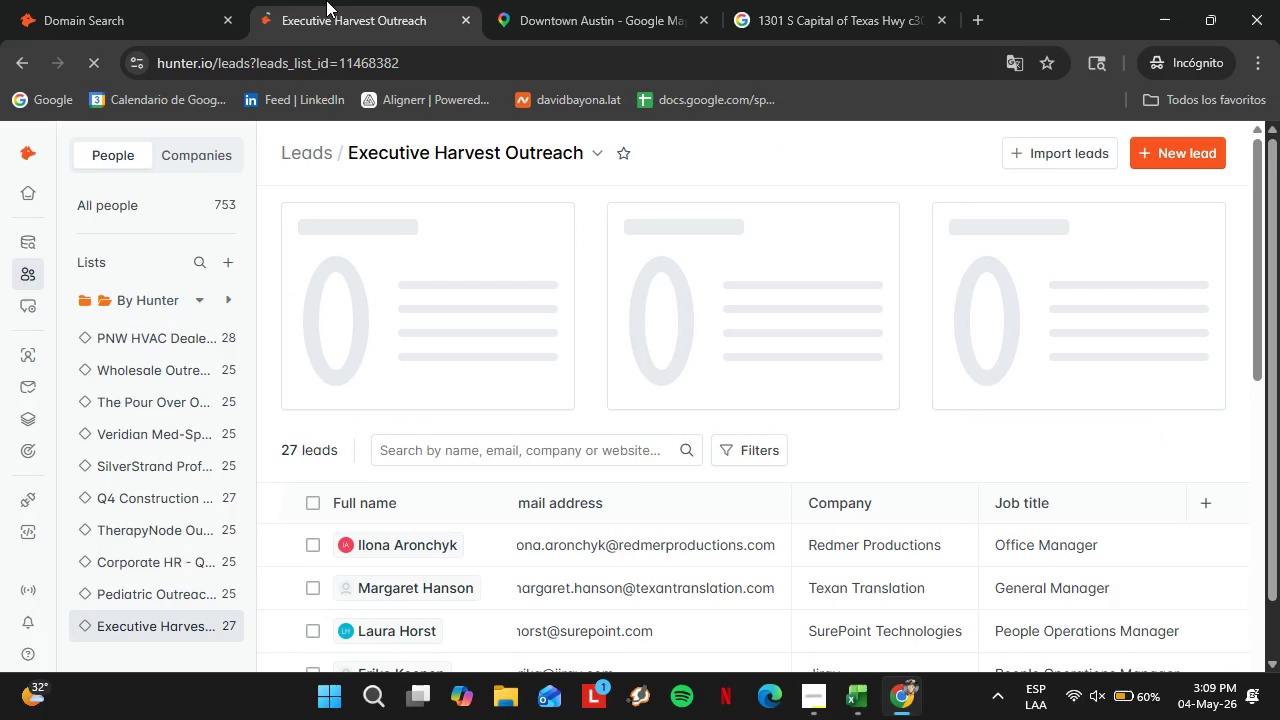 
left_click([16, 0])
 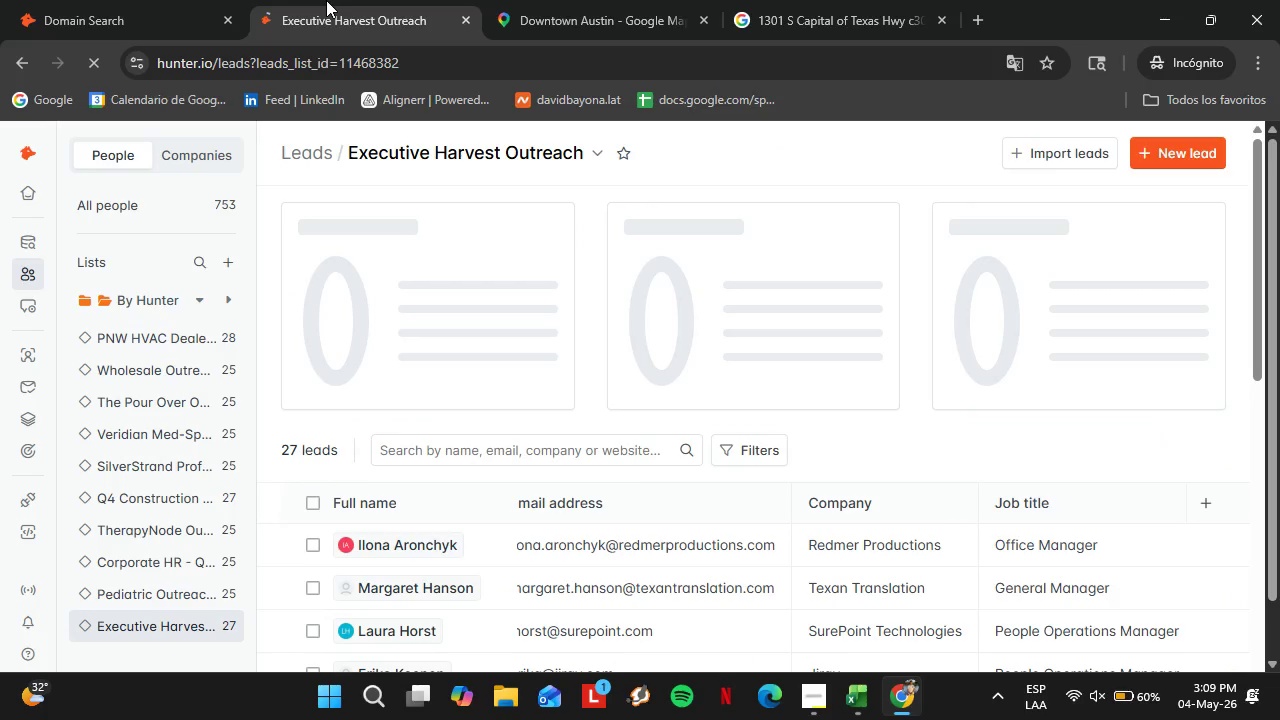 
left_click([58, 61])
 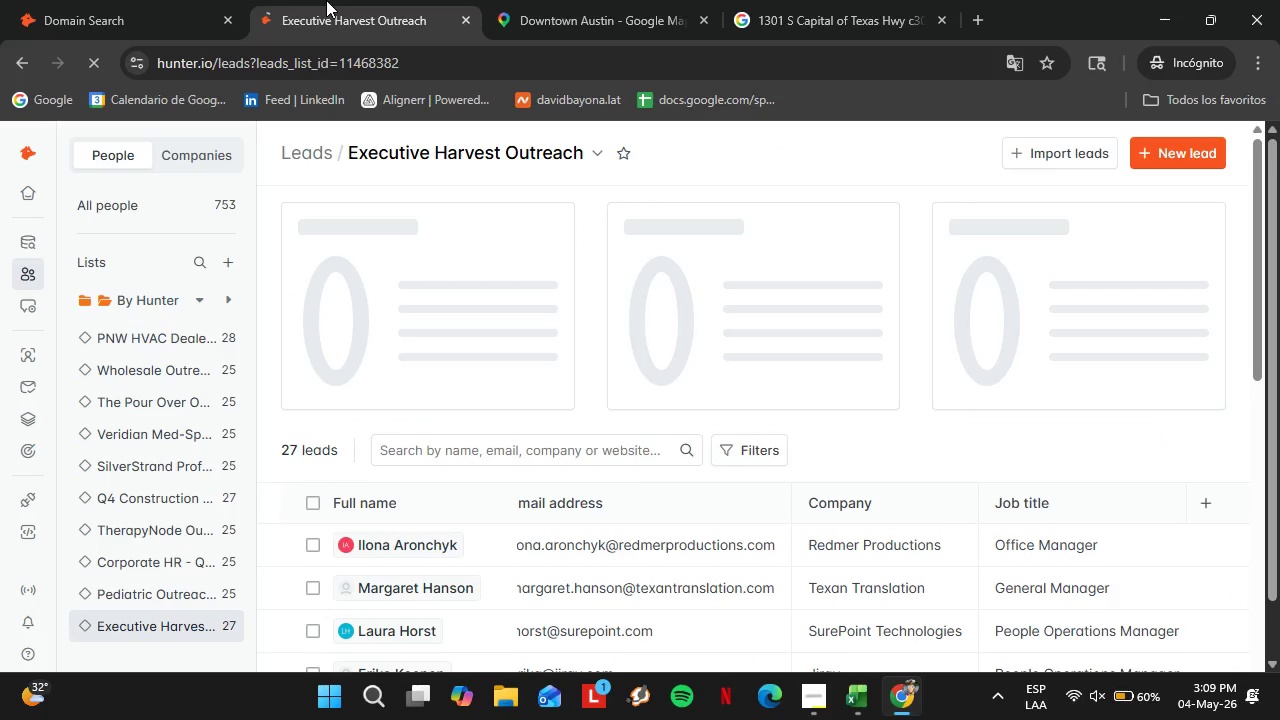 
left_click([333, 0])
 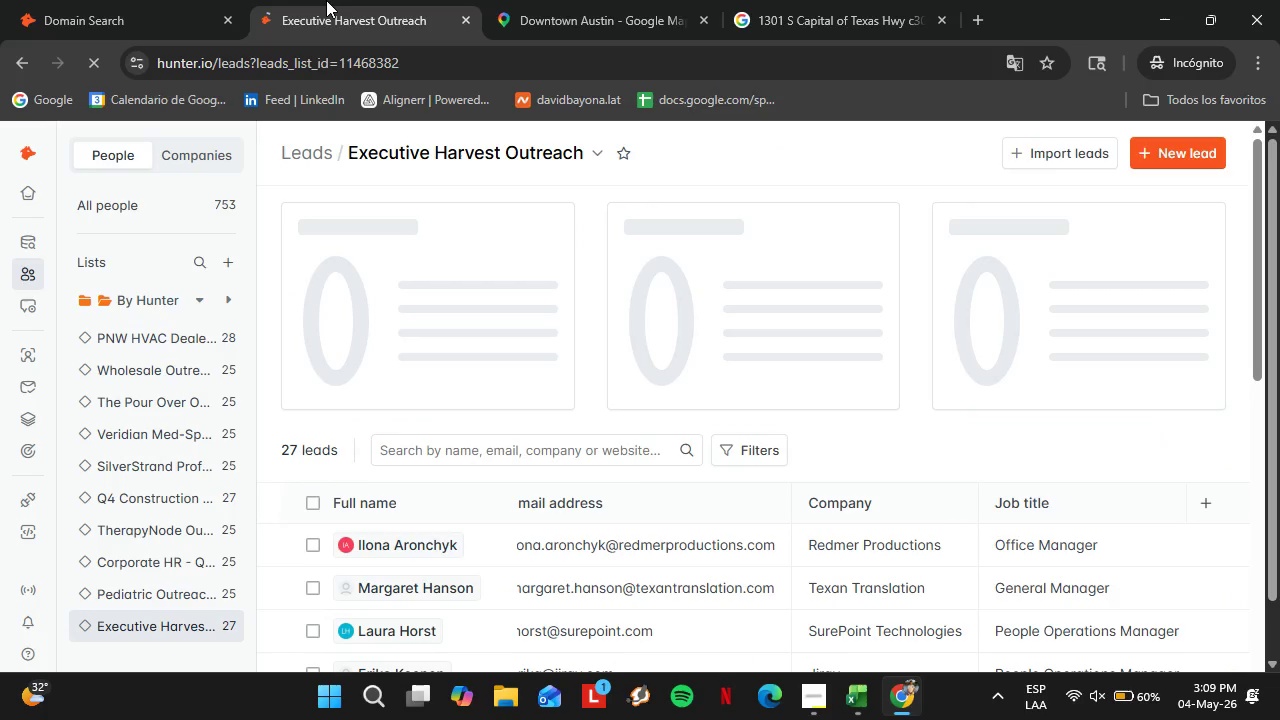 
scroll: coordinate [27, 608], scroll_direction: down, amount: 8.0
 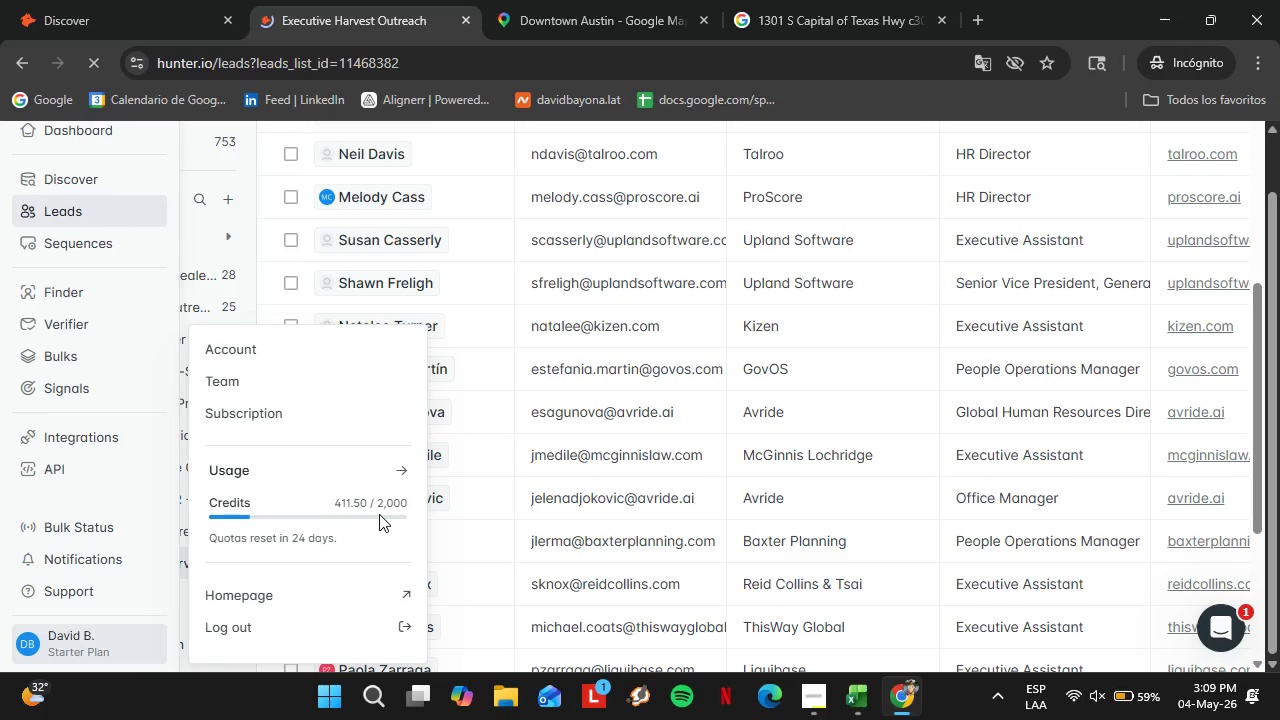 
wait(7.26)
 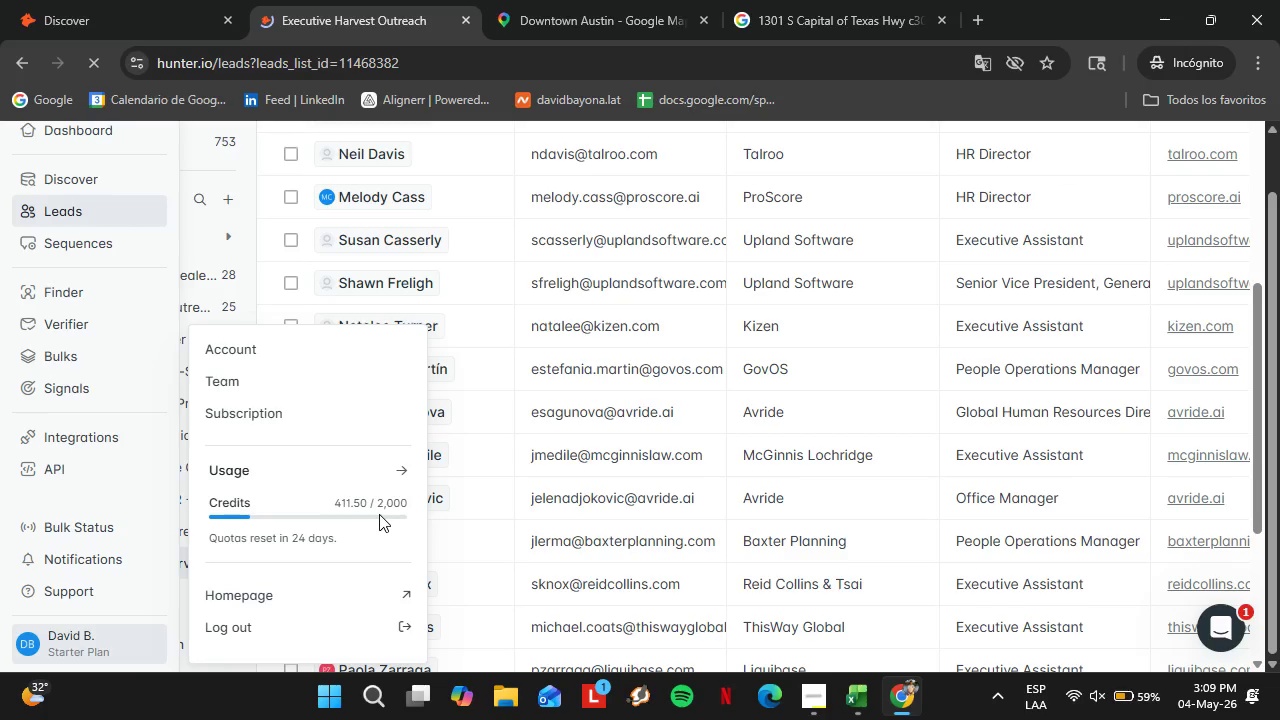 
left_click([253, 256])
 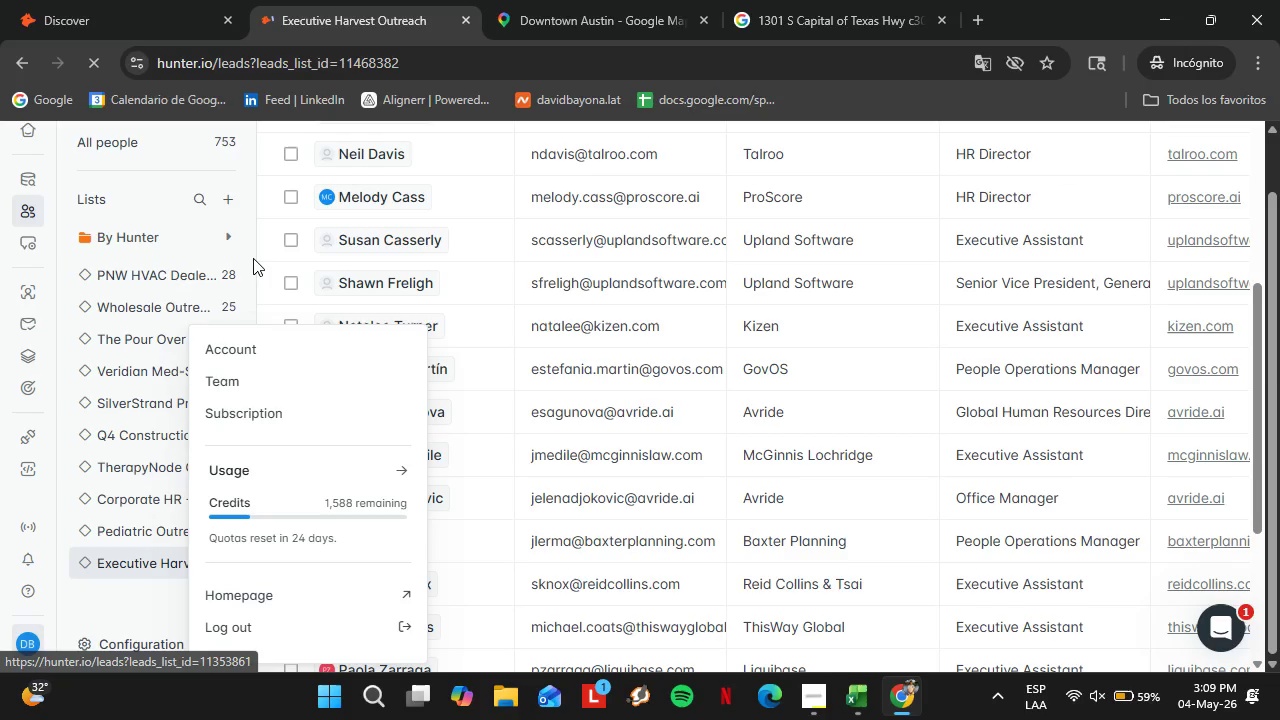 
mouse_move([359, 239])
 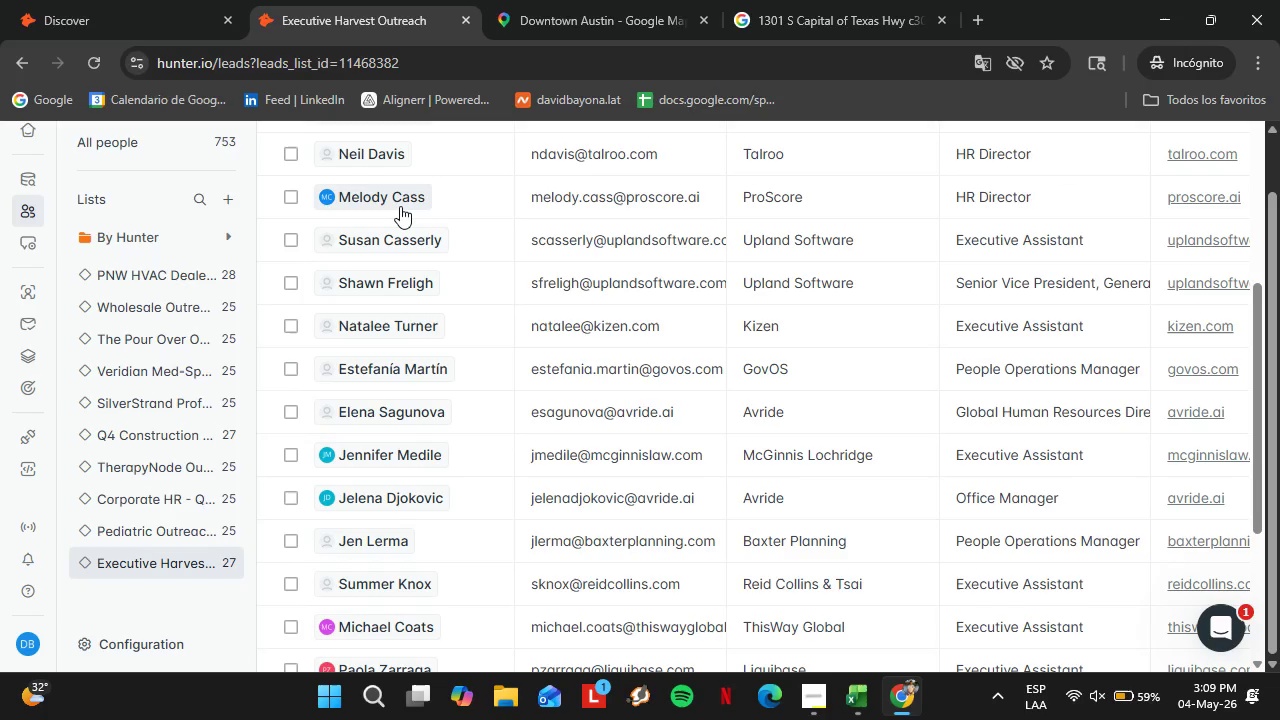 
wait(11.31)
 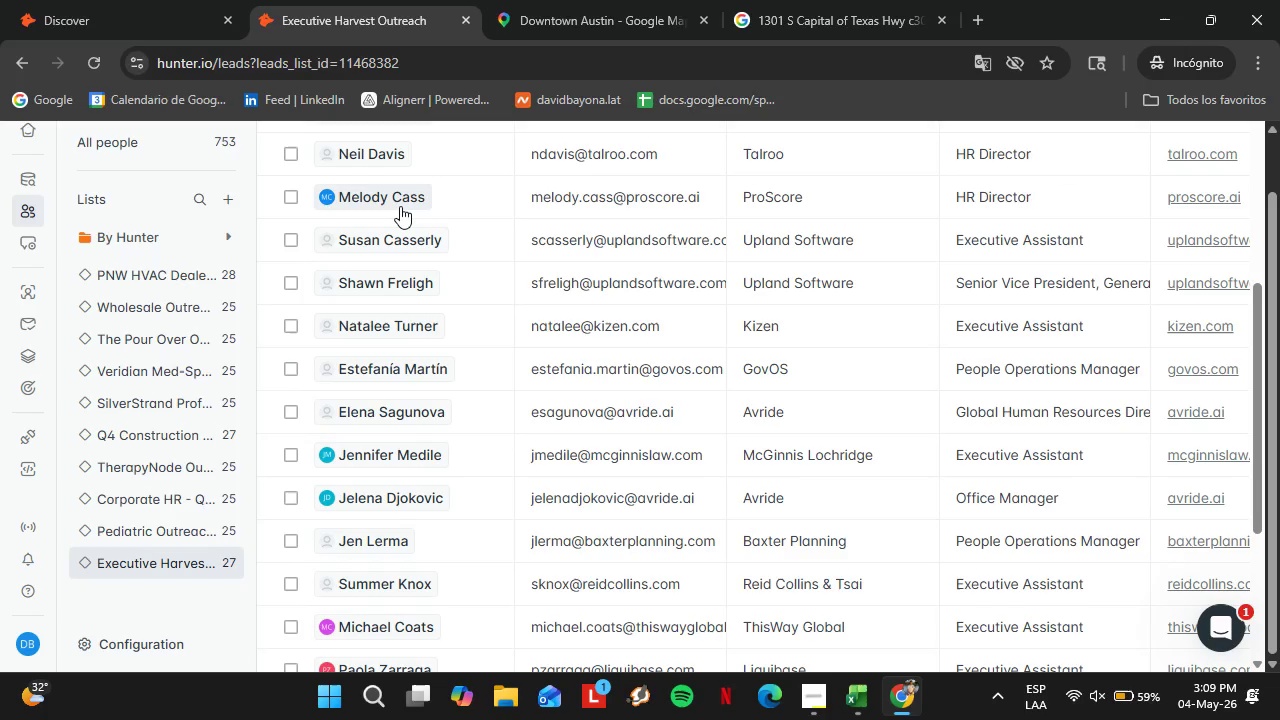 
scroll: coordinate [774, 392], scroll_direction: up, amount: 4.0
 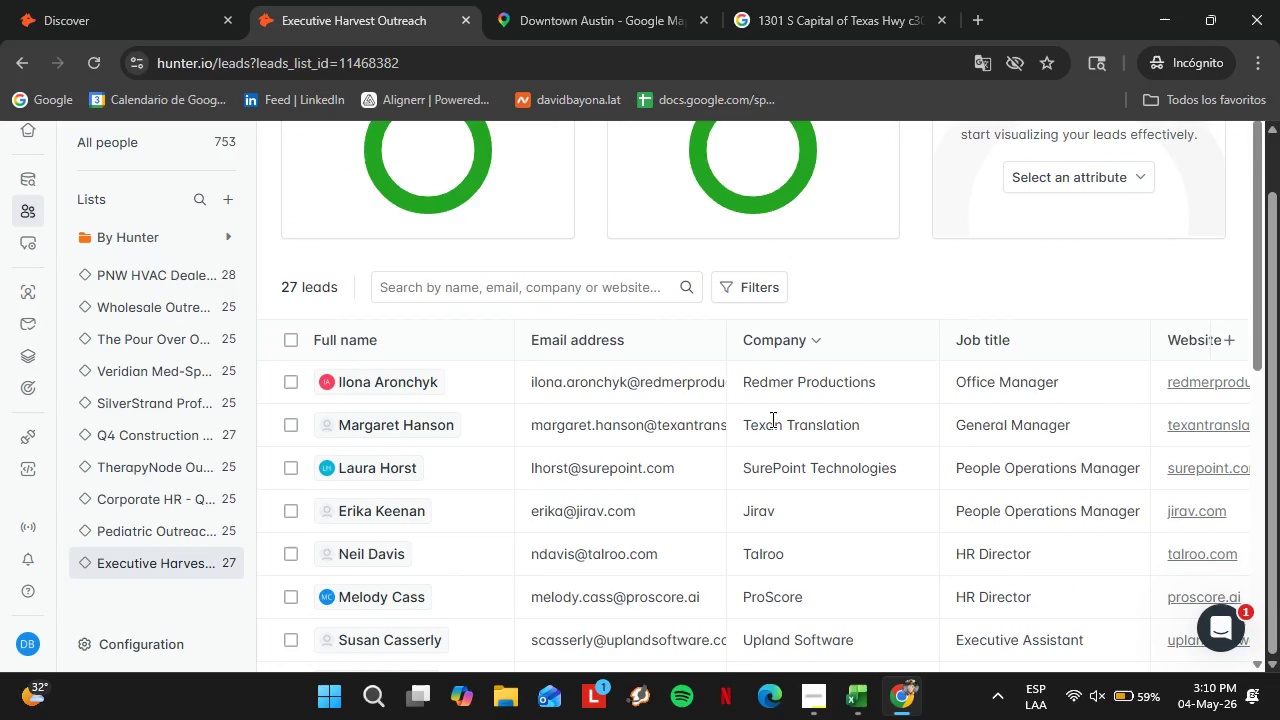 
scroll: coordinate [656, 416], scroll_direction: down, amount: 7.0
 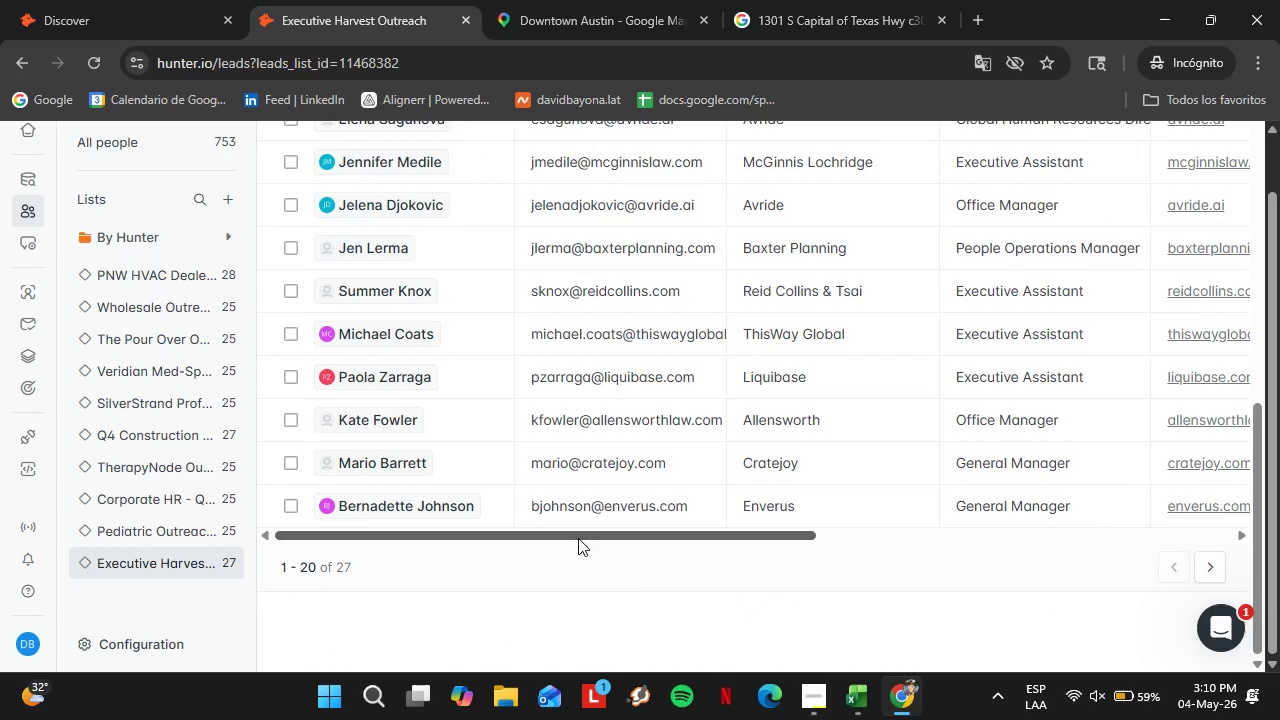 
left_click_drag(start_coordinate=[578, 538], to_coordinate=[842, 536])
 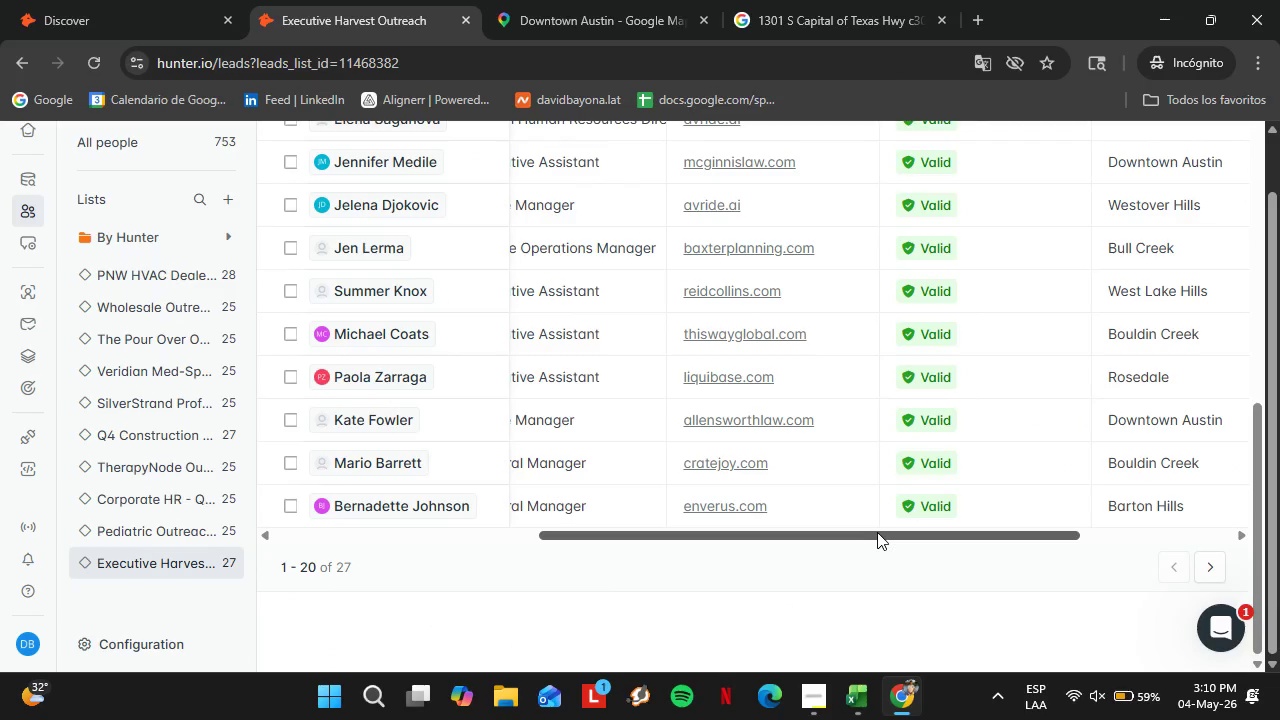 
left_click_drag(start_coordinate=[877, 533], to_coordinate=[923, 538])
 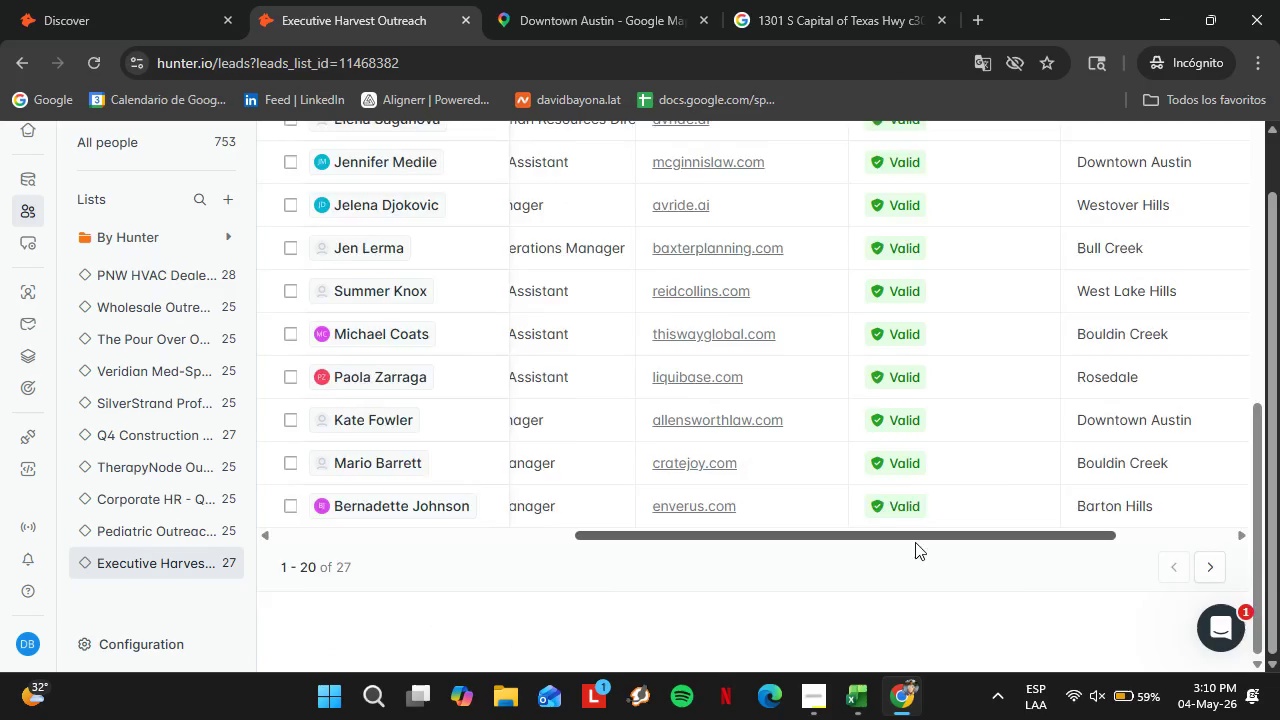 
scroll: coordinate [981, 422], scroll_direction: up, amount: 5.0
 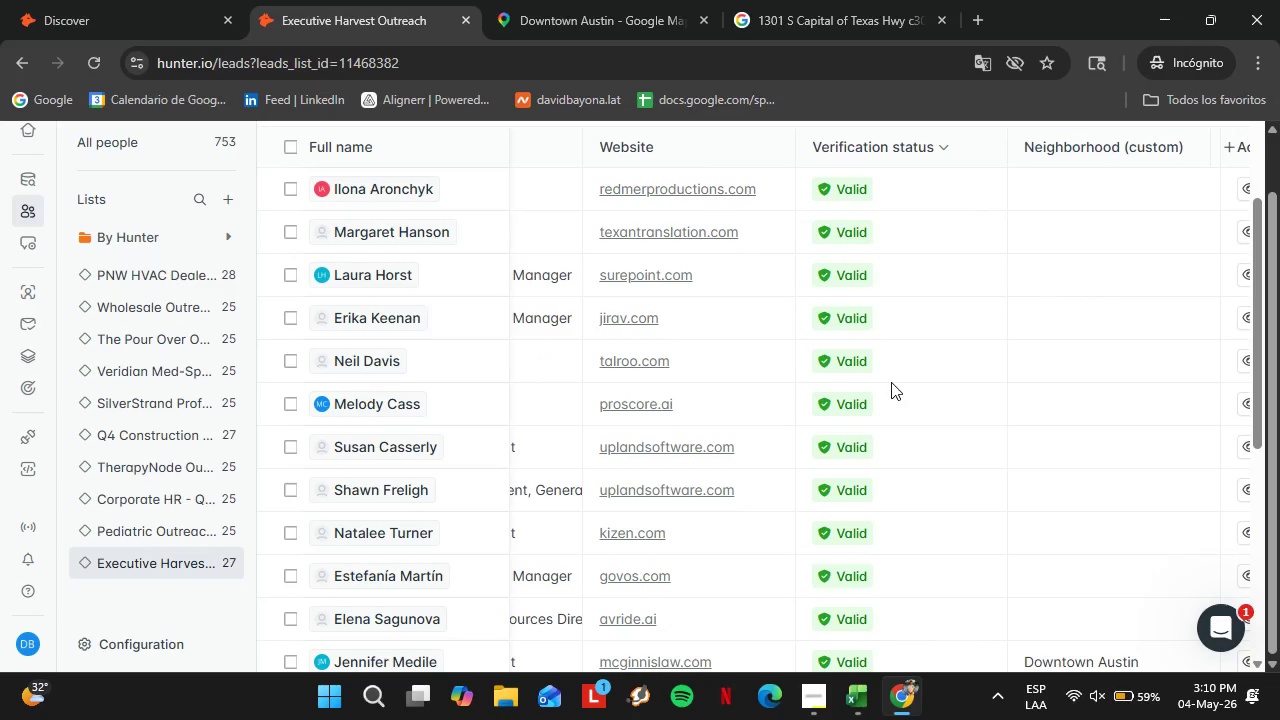 
scroll: coordinate [863, 375], scroll_direction: down, amount: 2.0
 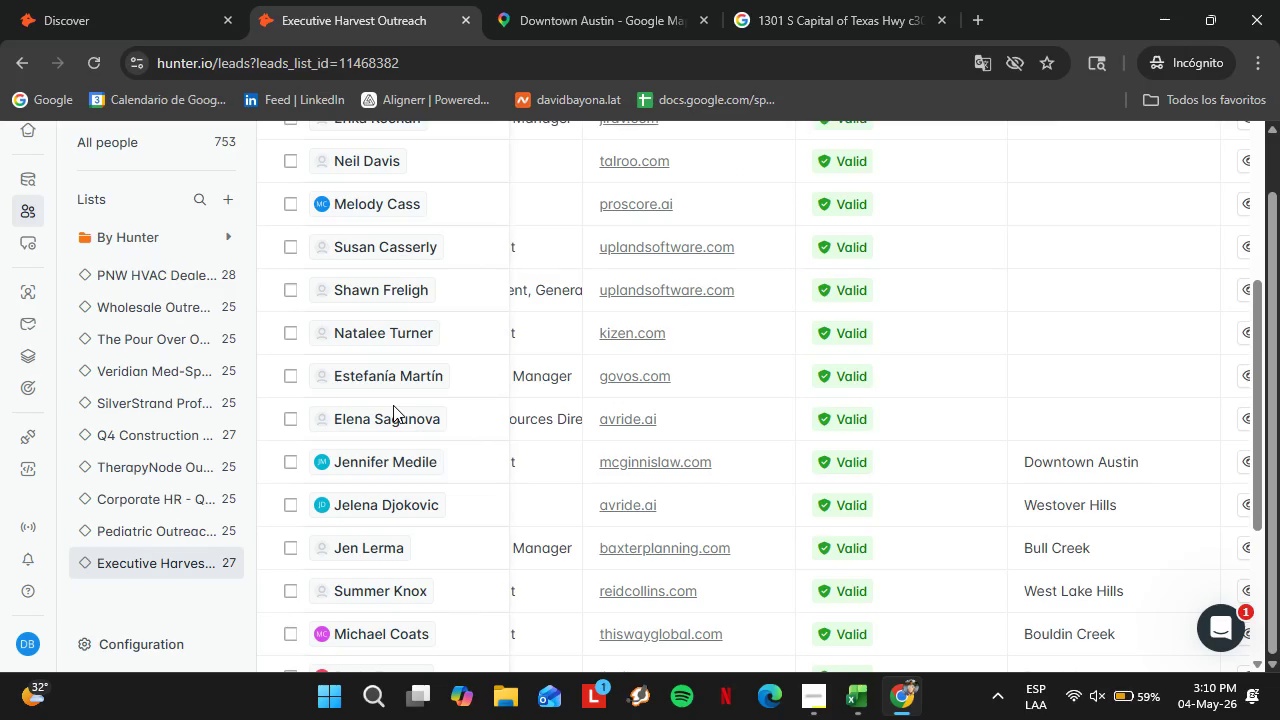 
left_click([290, 419])
 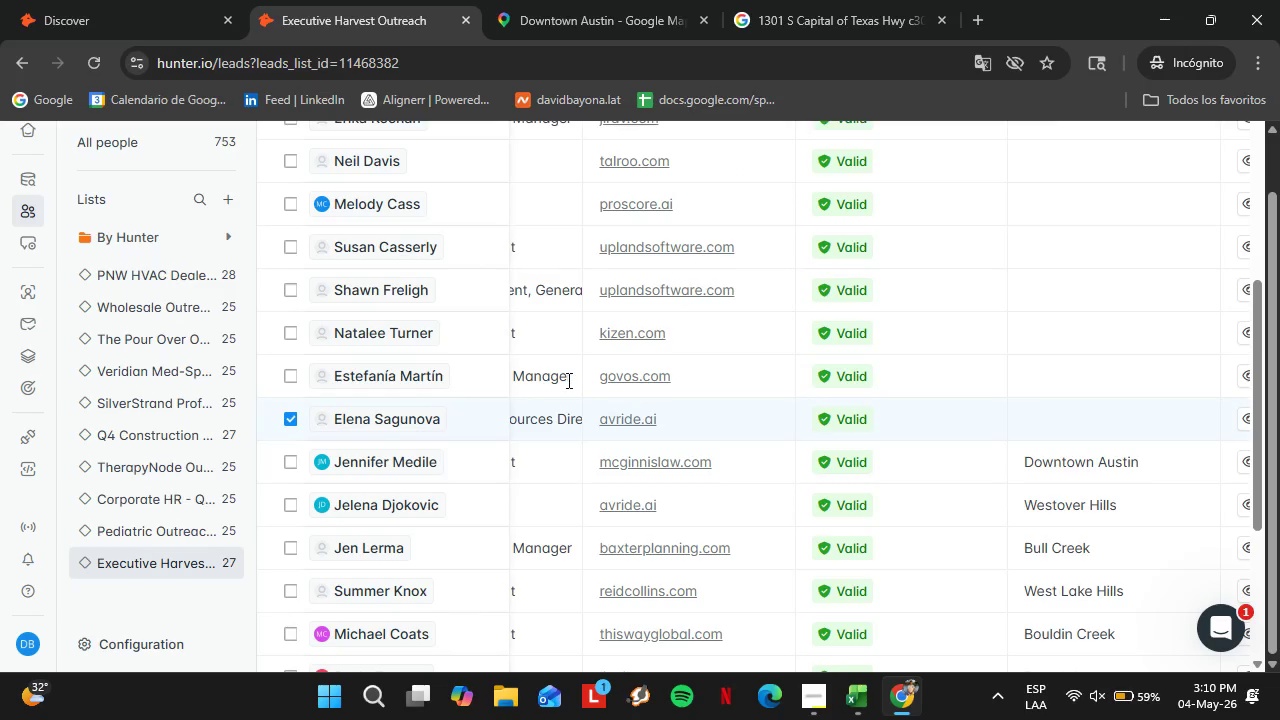 
scroll: coordinate [687, 367], scroll_direction: up, amount: 2.0
 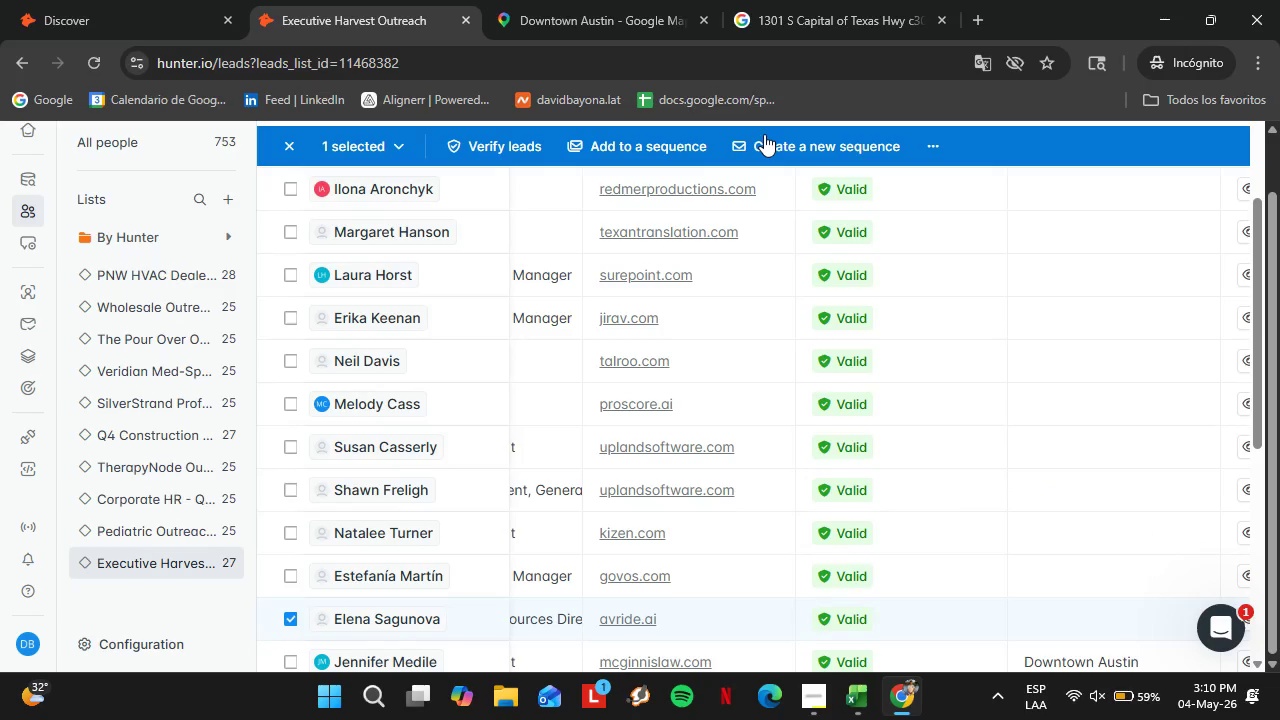 
mouse_move([930, 169])
 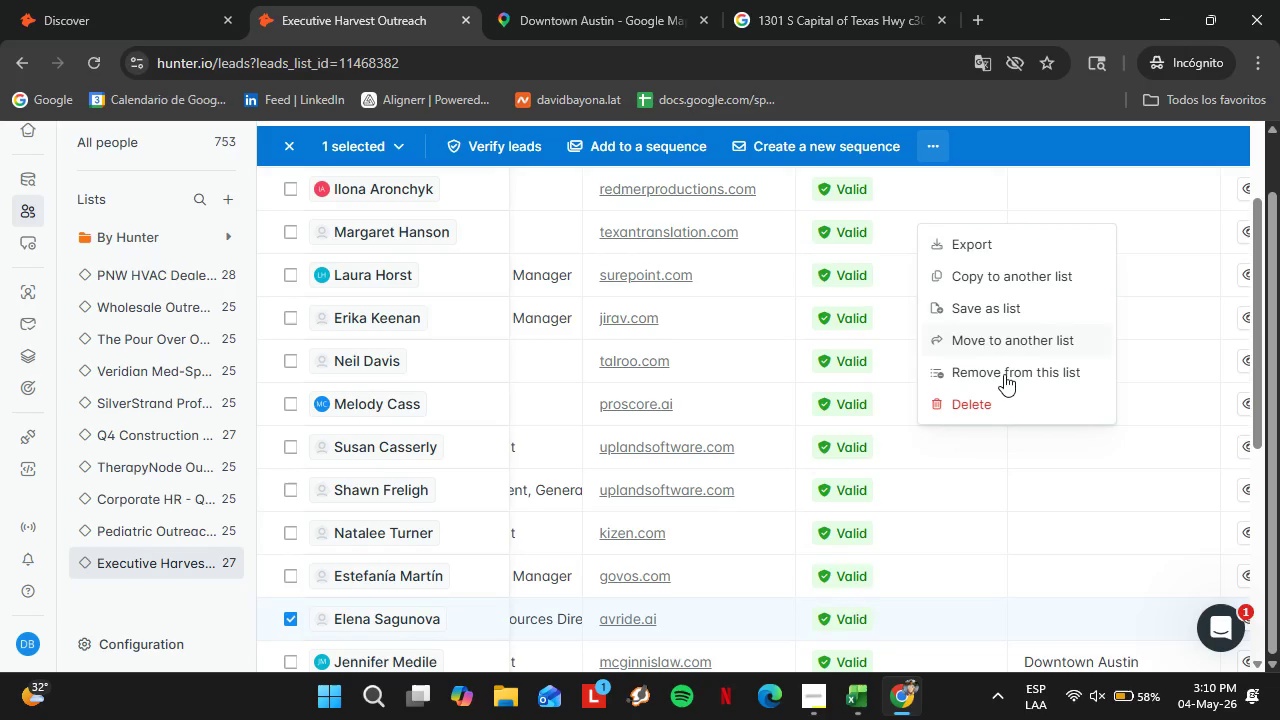 
left_click([987, 368])
 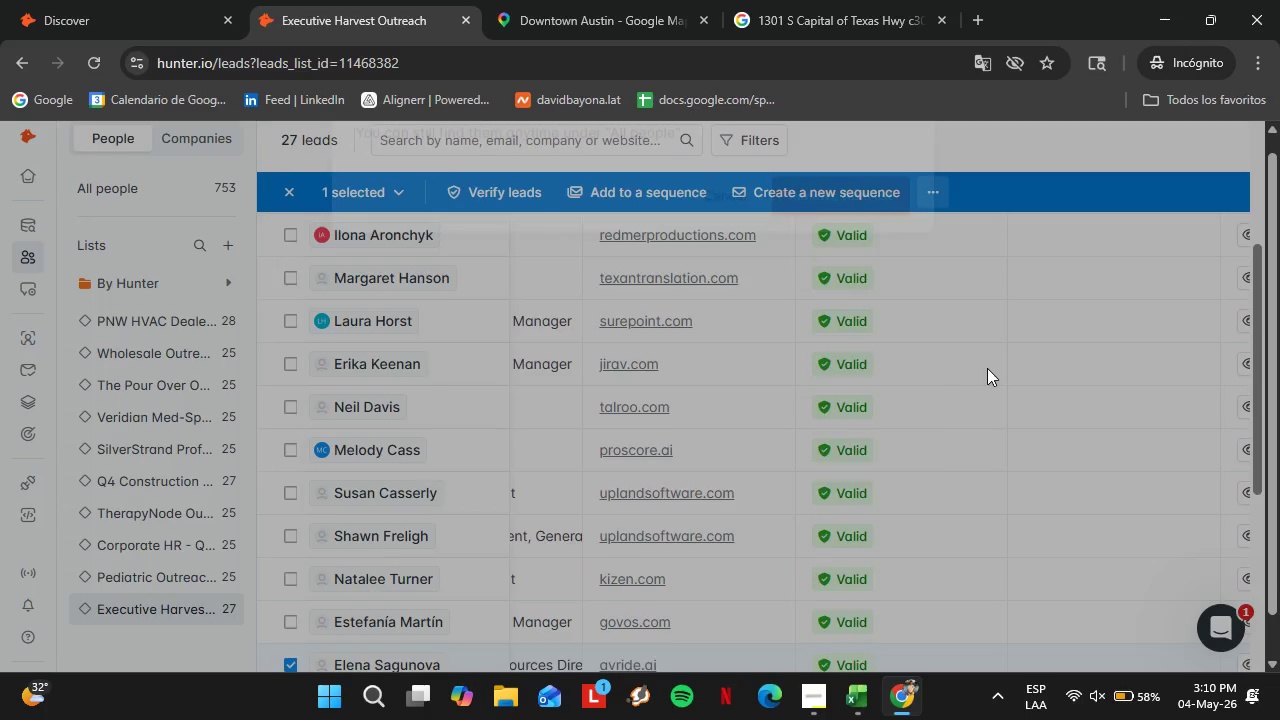 
left_click([891, 493])
 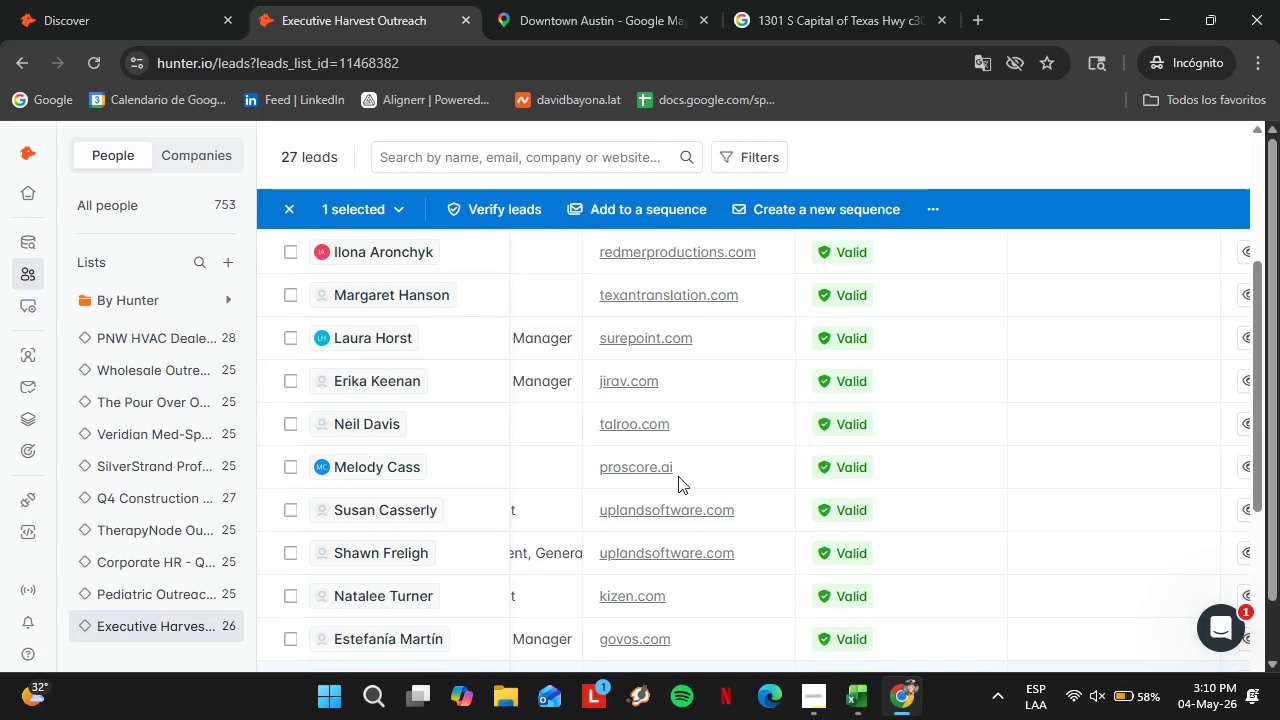 
scroll: coordinate [827, 535], scroll_direction: down, amount: 11.0
 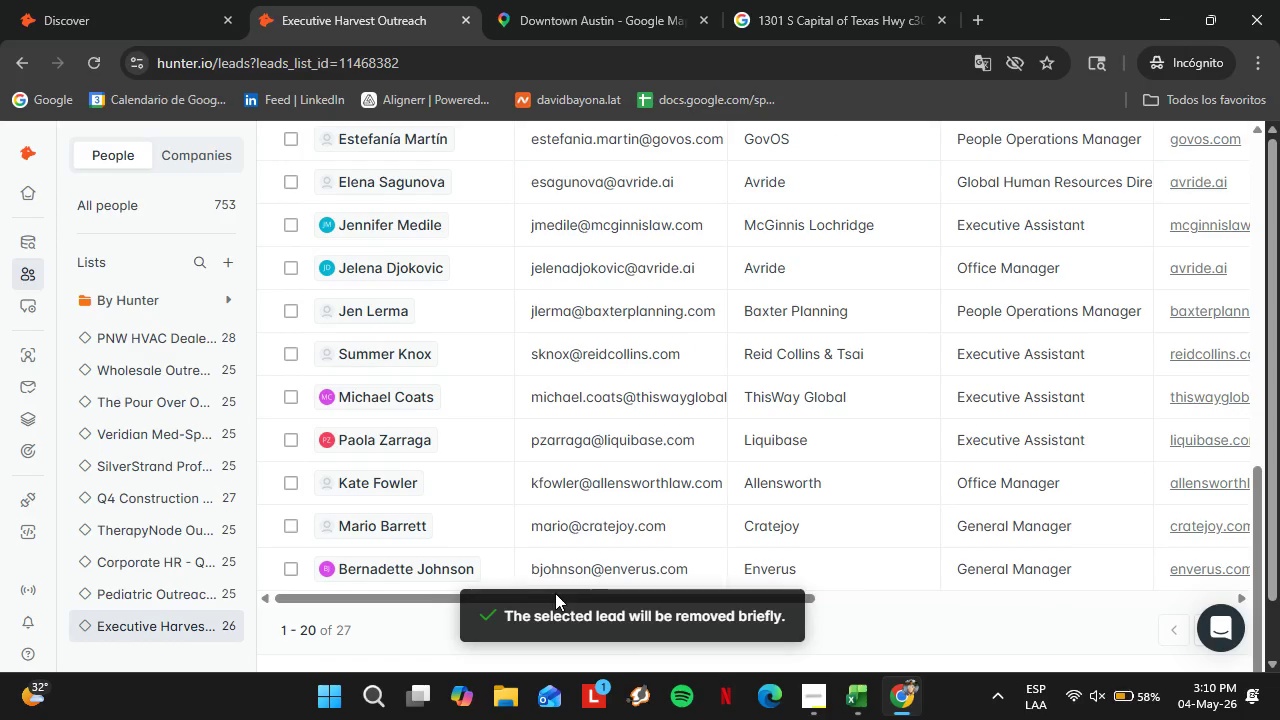 
left_click_drag(start_coordinate=[412, 599], to_coordinate=[679, 607])
 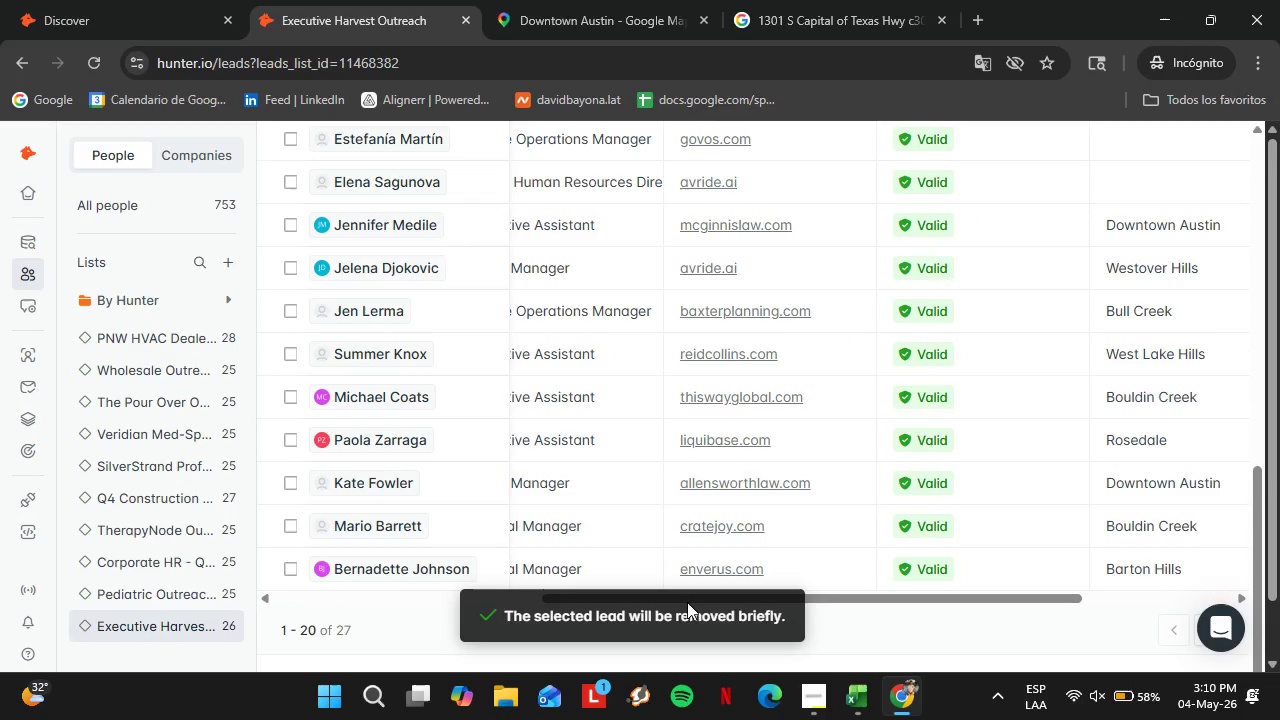 
scroll: coordinate [787, 386], scroll_direction: up, amount: 4.0
 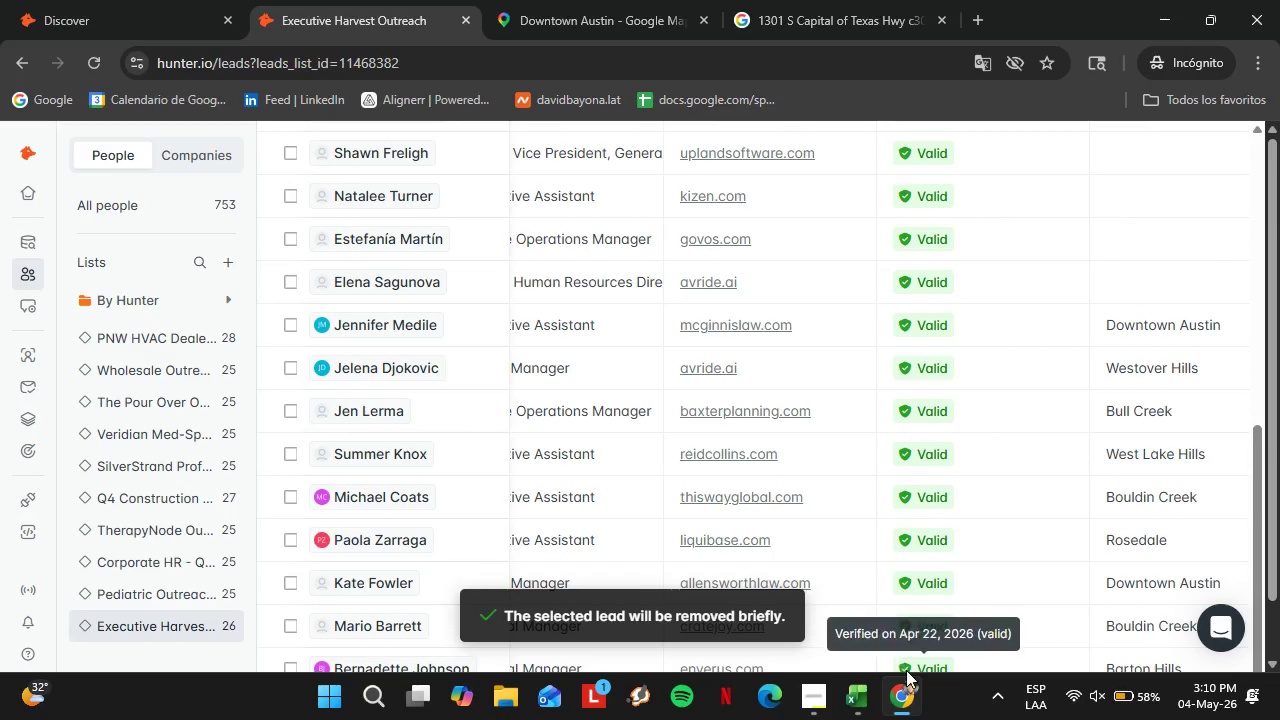 
scroll: coordinate [864, 594], scroll_direction: down, amount: 2.0
 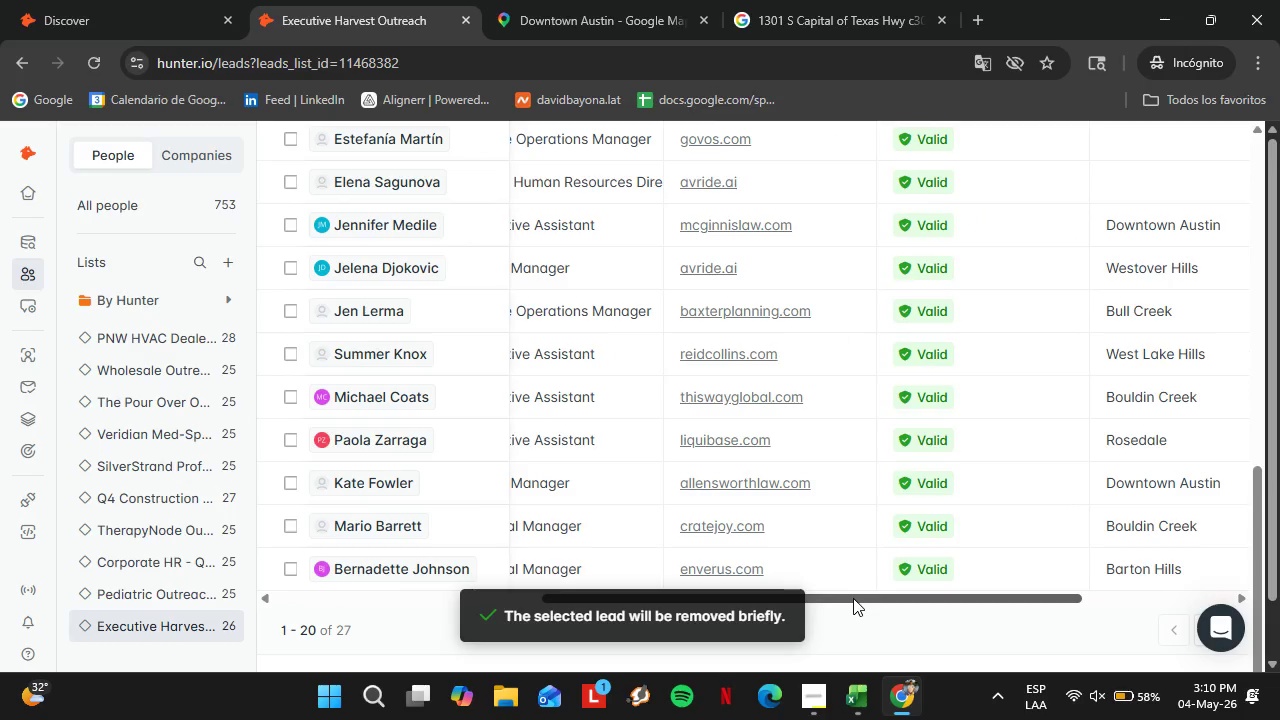 
left_click_drag(start_coordinate=[853, 598], to_coordinate=[776, 605])
 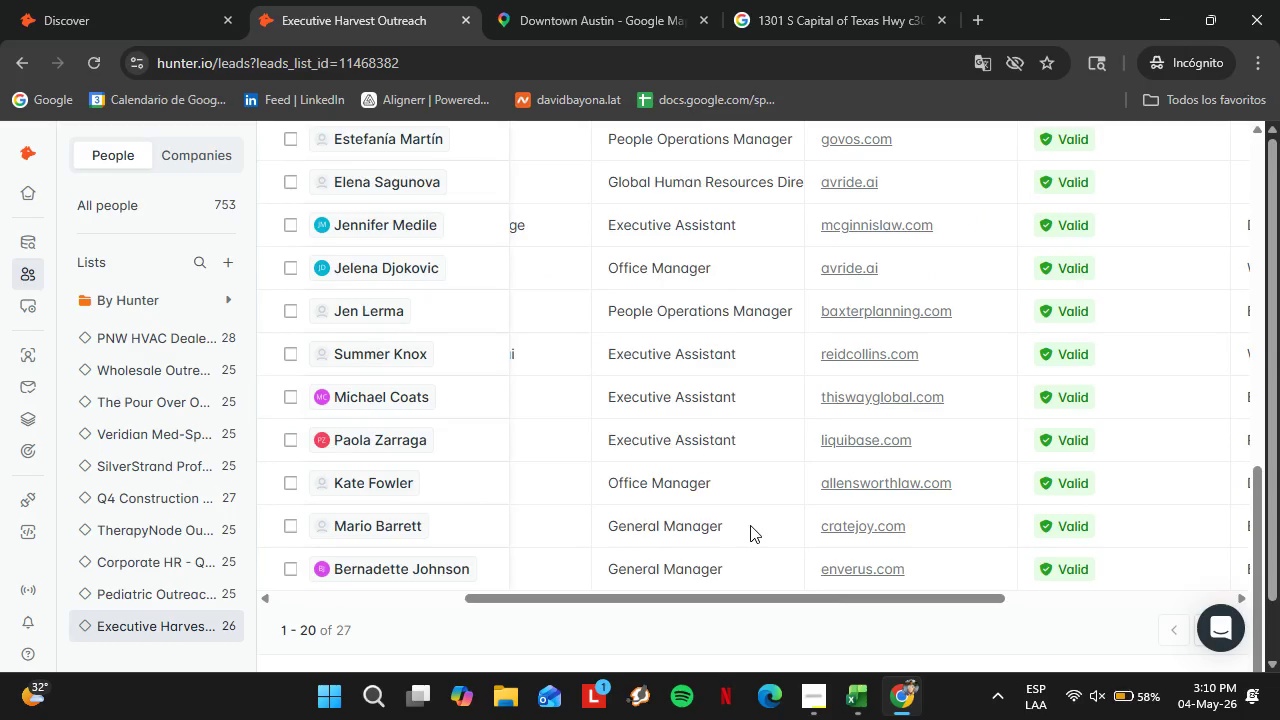 
scroll: coordinate [748, 522], scroll_direction: up, amount: 3.0
 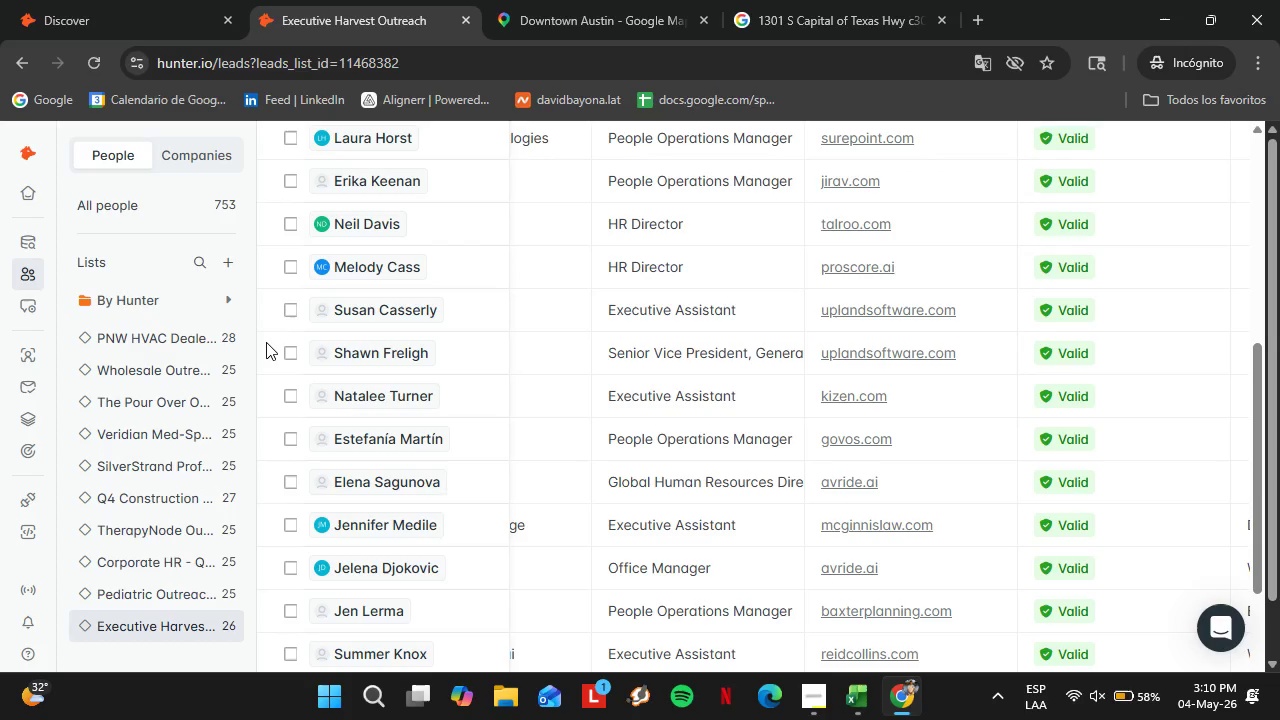 
left_click([284, 350])
 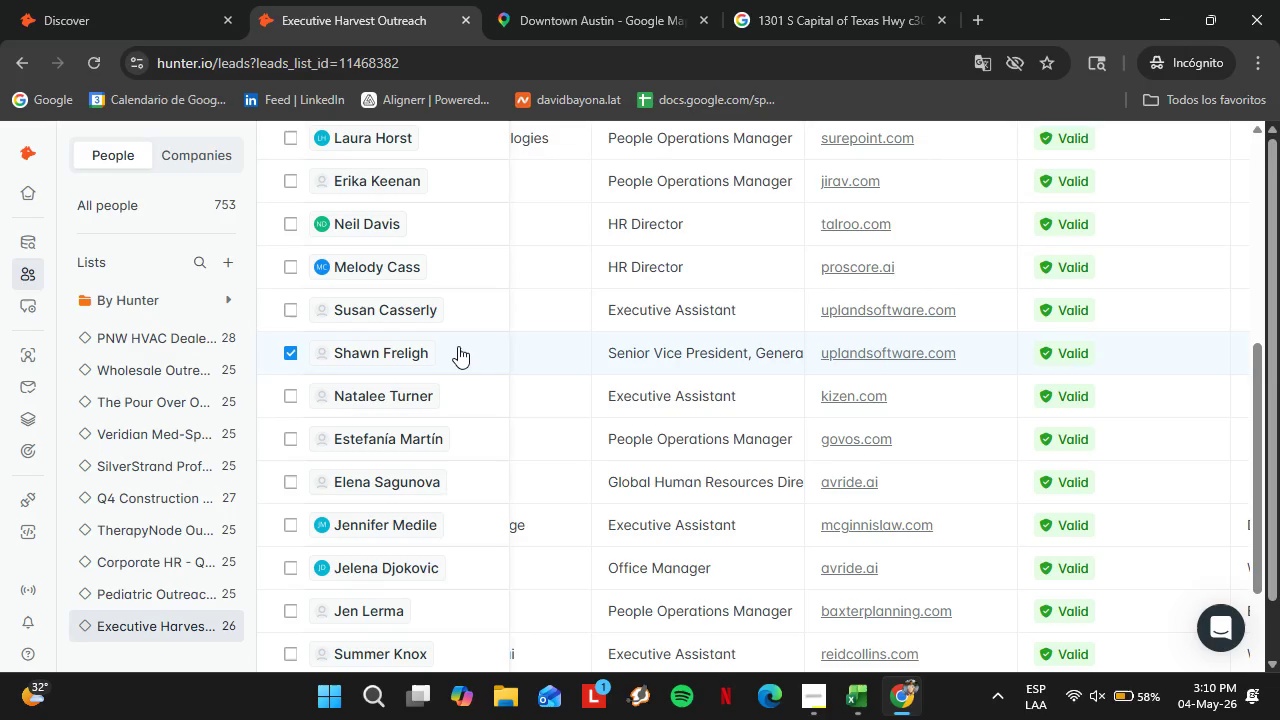 
scroll: coordinate [862, 358], scroll_direction: up, amount: 3.0
 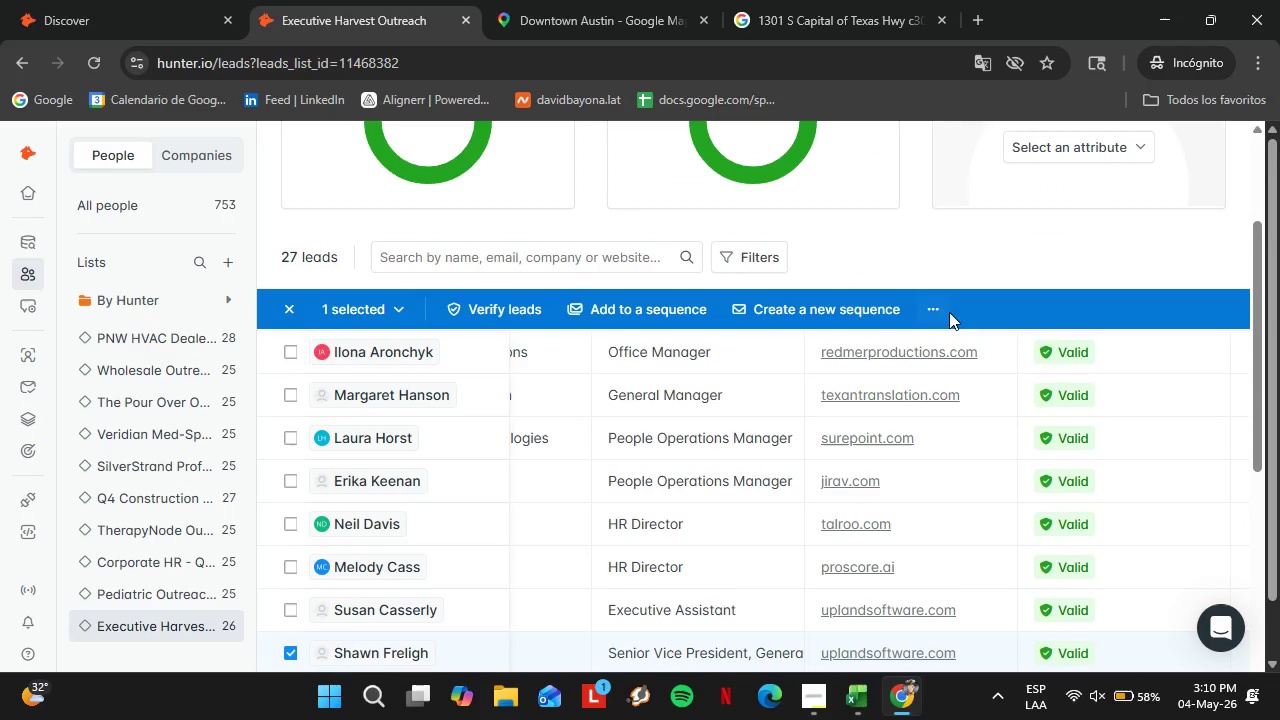 
left_click([937, 307])
 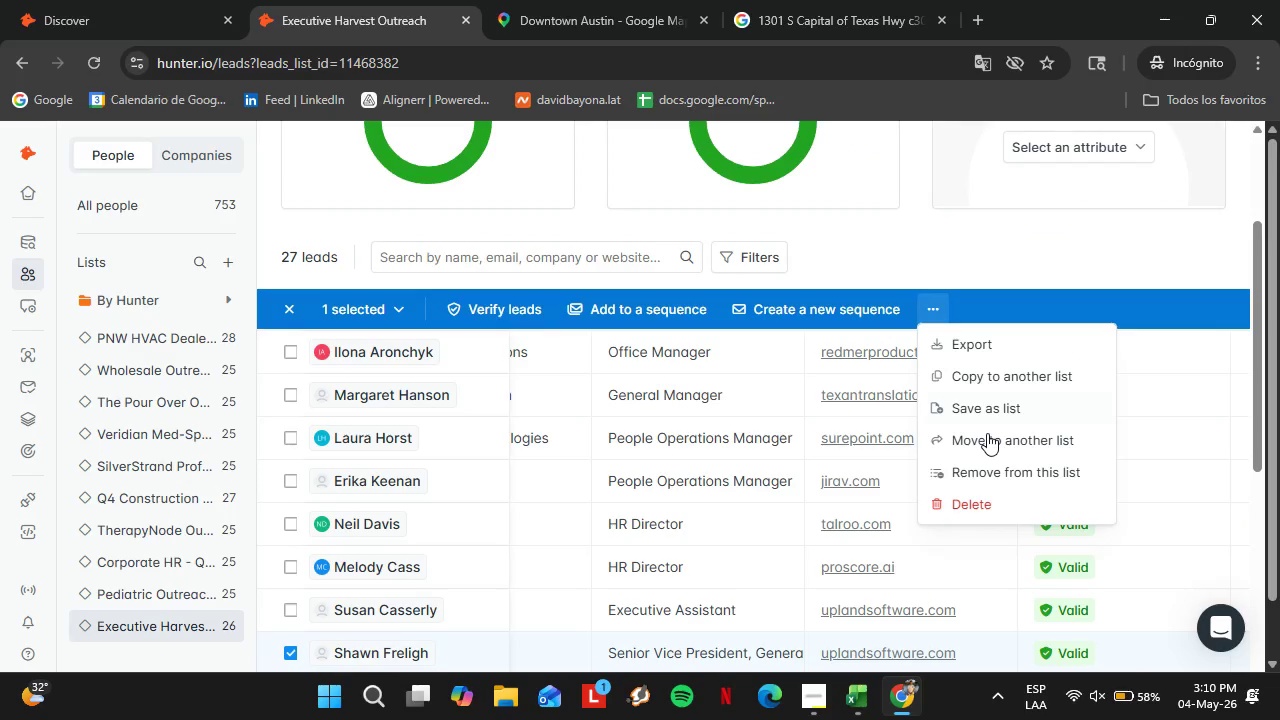 
left_click([993, 469])
 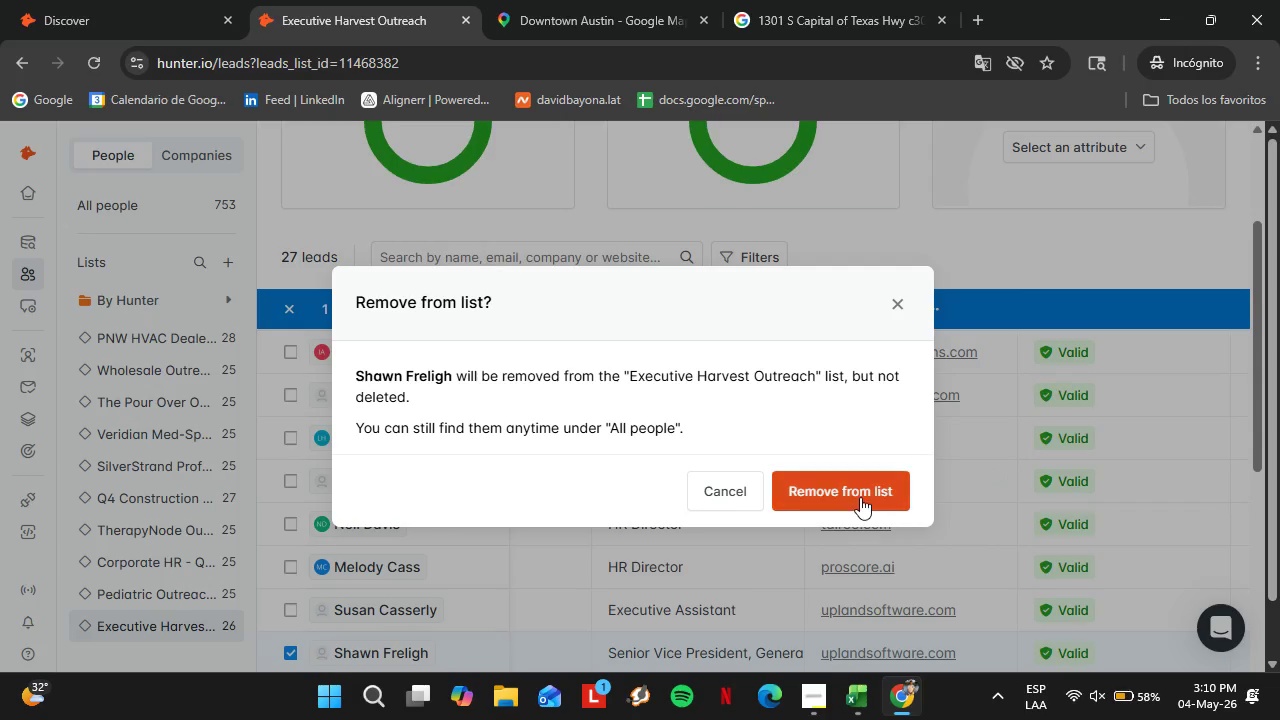 
left_click([860, 497])
 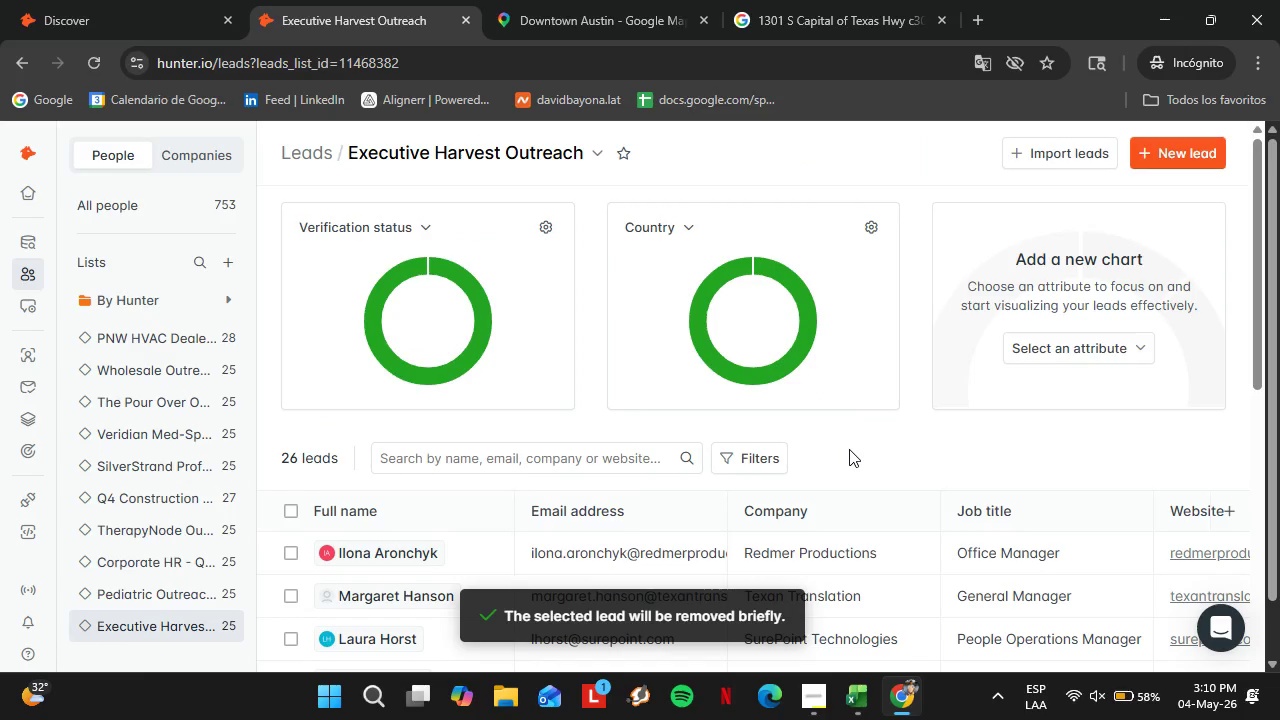 
wait(9.58)
 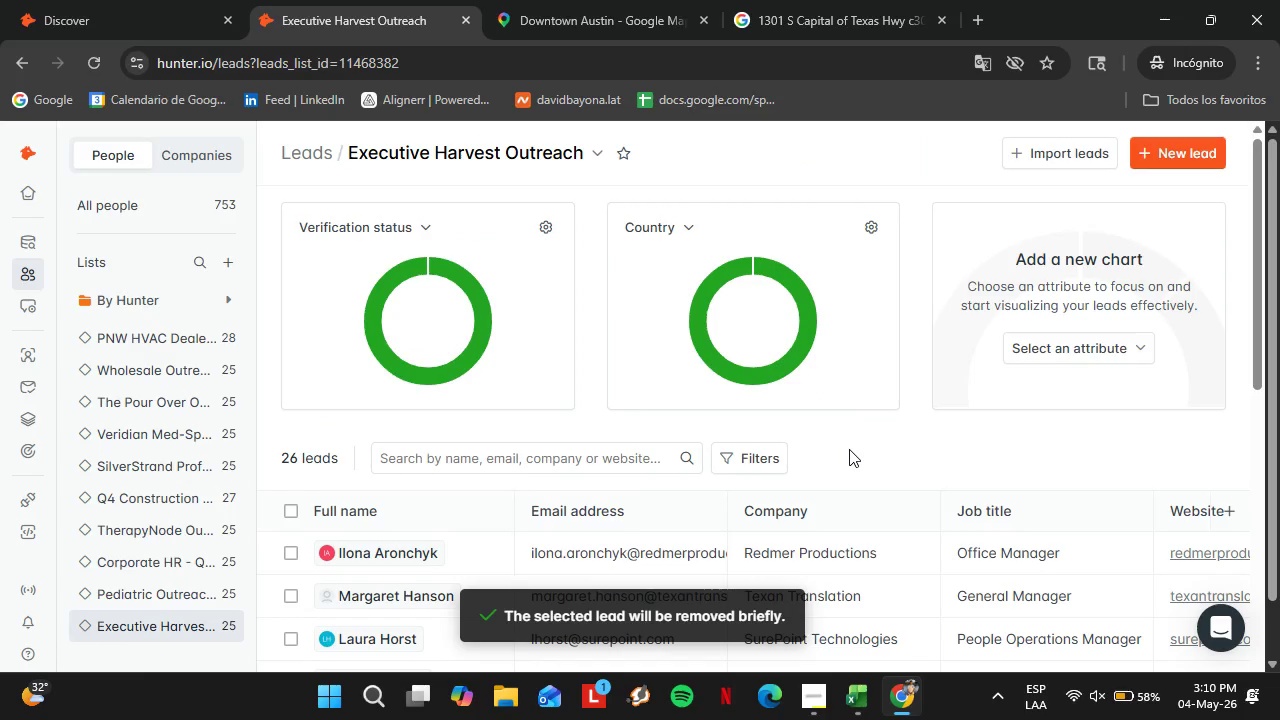 
scroll: coordinate [765, 497], scroll_direction: down, amount: 6.0
 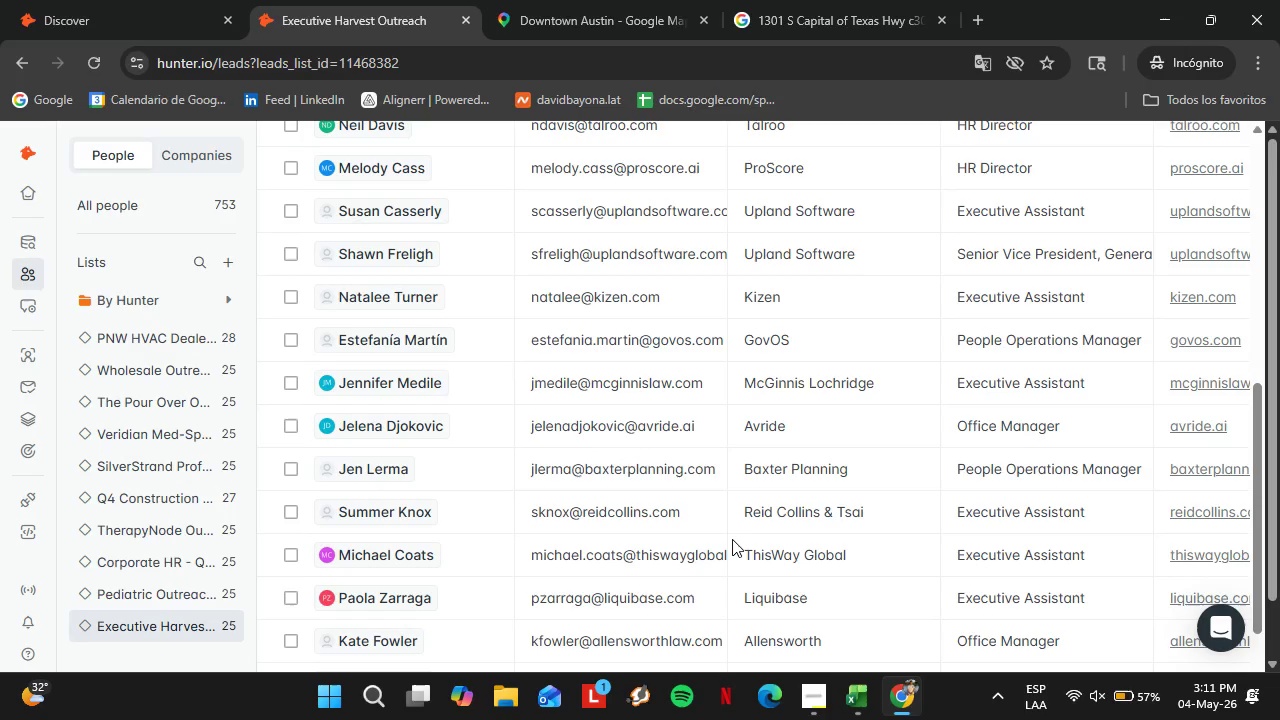 
wait(39.12)
 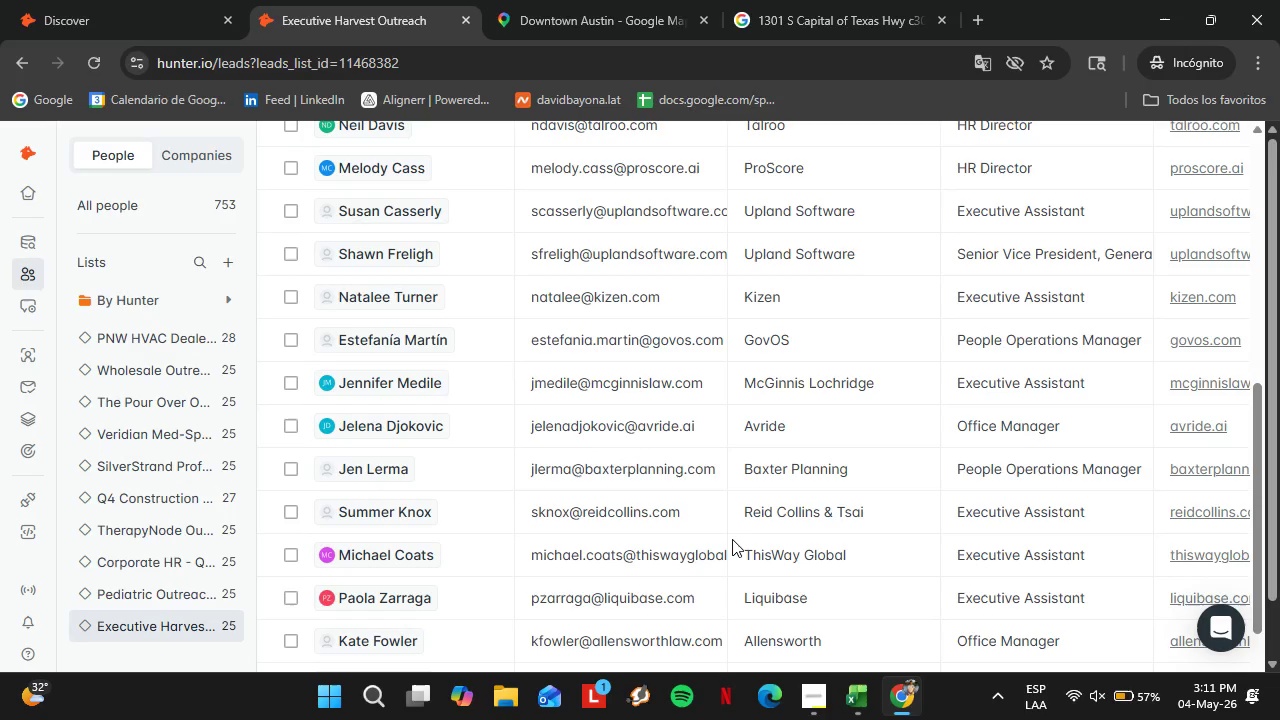 
scroll: coordinate [894, 517], scroll_direction: down, amount: 2.0
 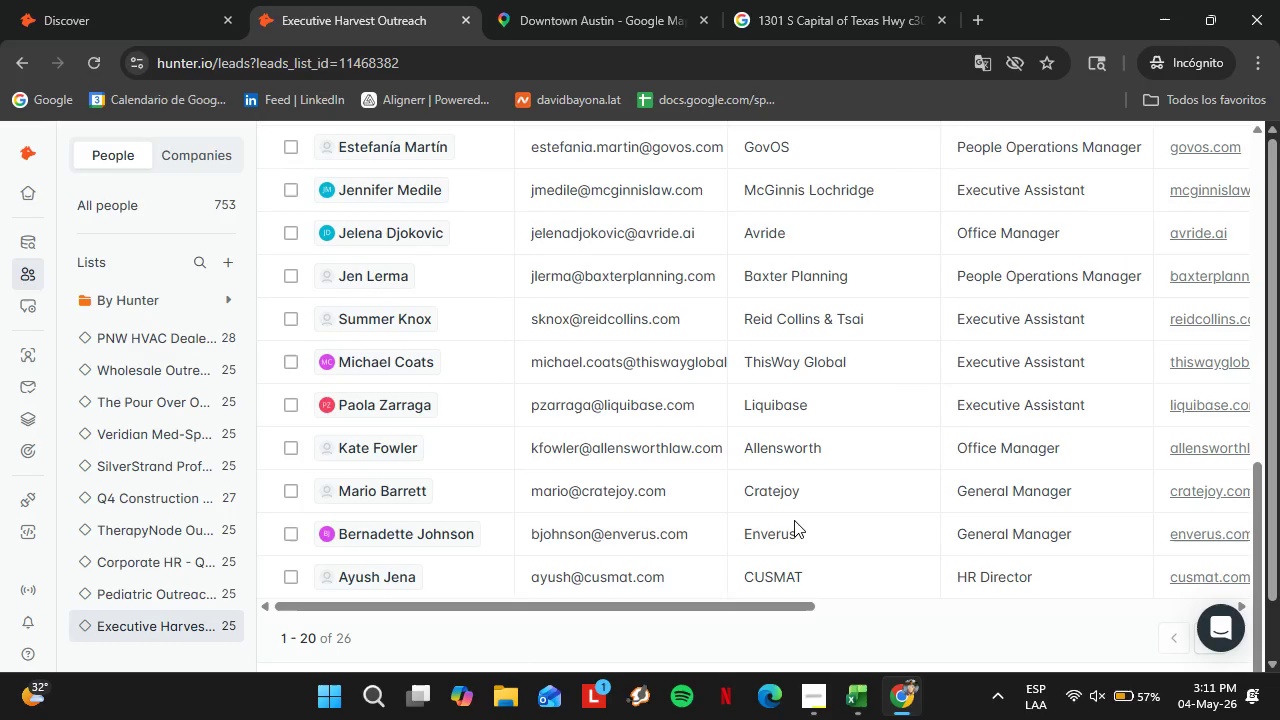 
left_click_drag(start_coordinate=[660, 599], to_coordinate=[941, 593])
 